 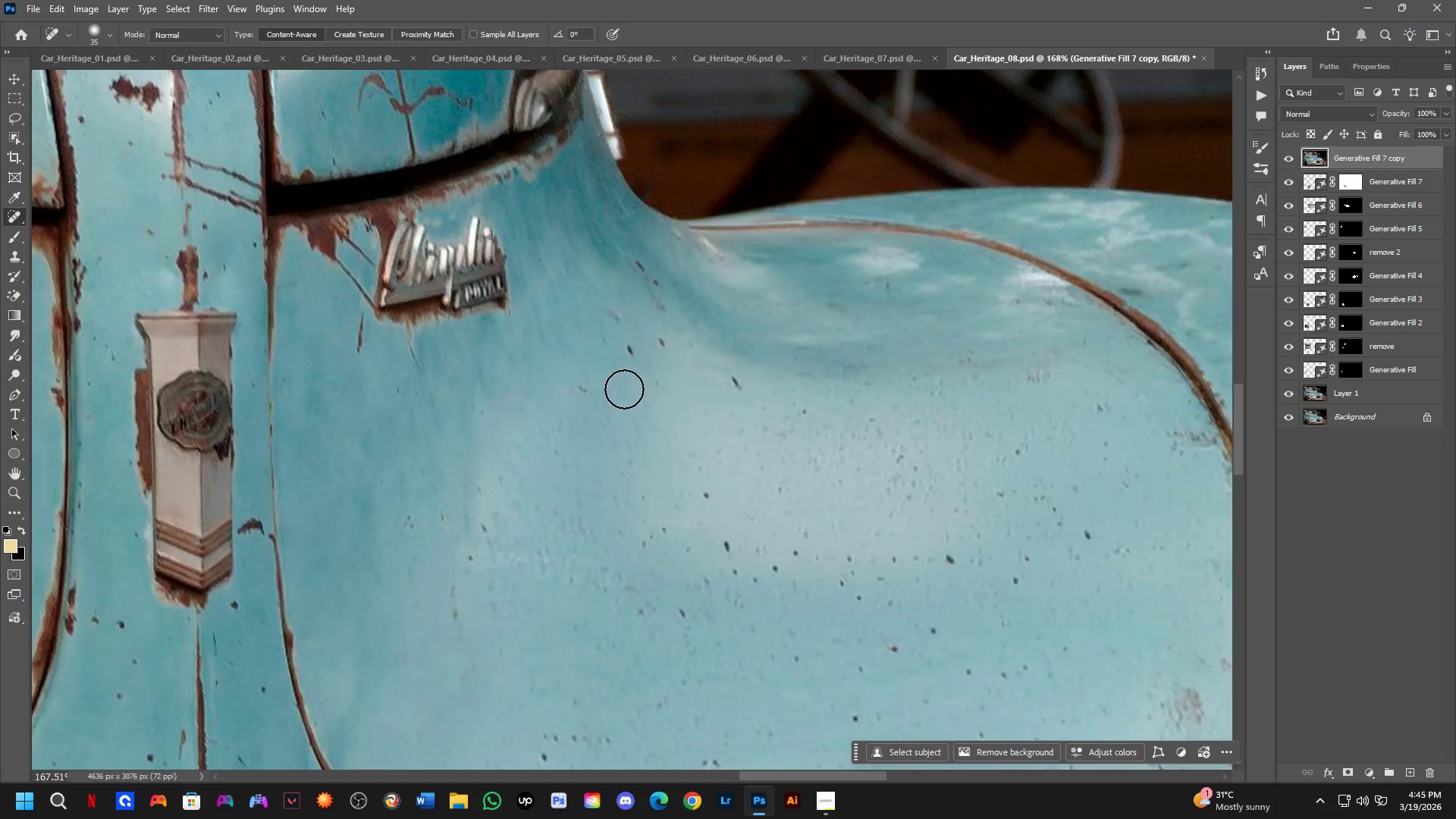 
hold_key(key=AltLeft, duration=0.56)
right_click([638, 354])
 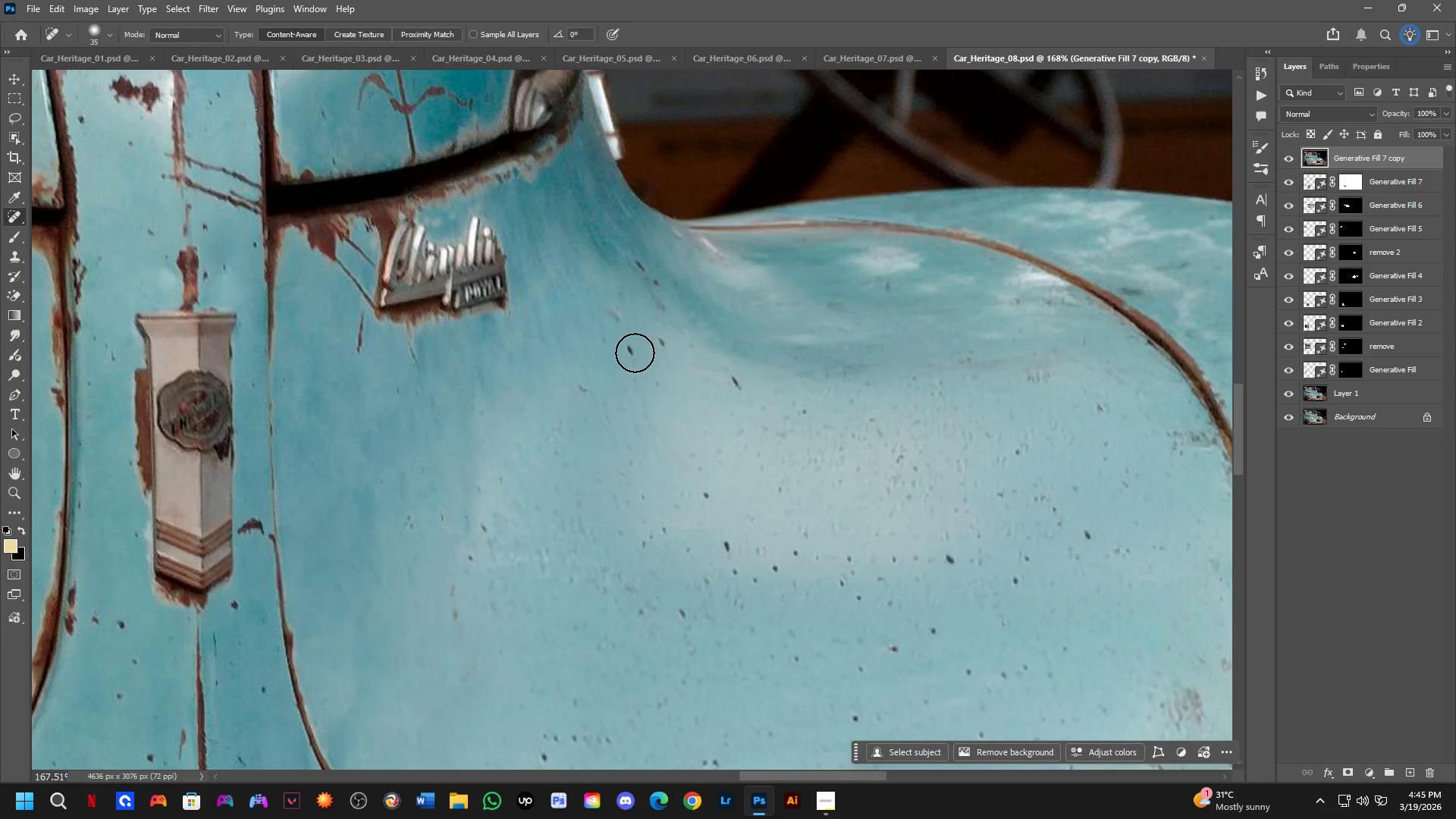 
left_click_drag(start_coordinate=[629, 352], to_coordinate=[628, 369])
 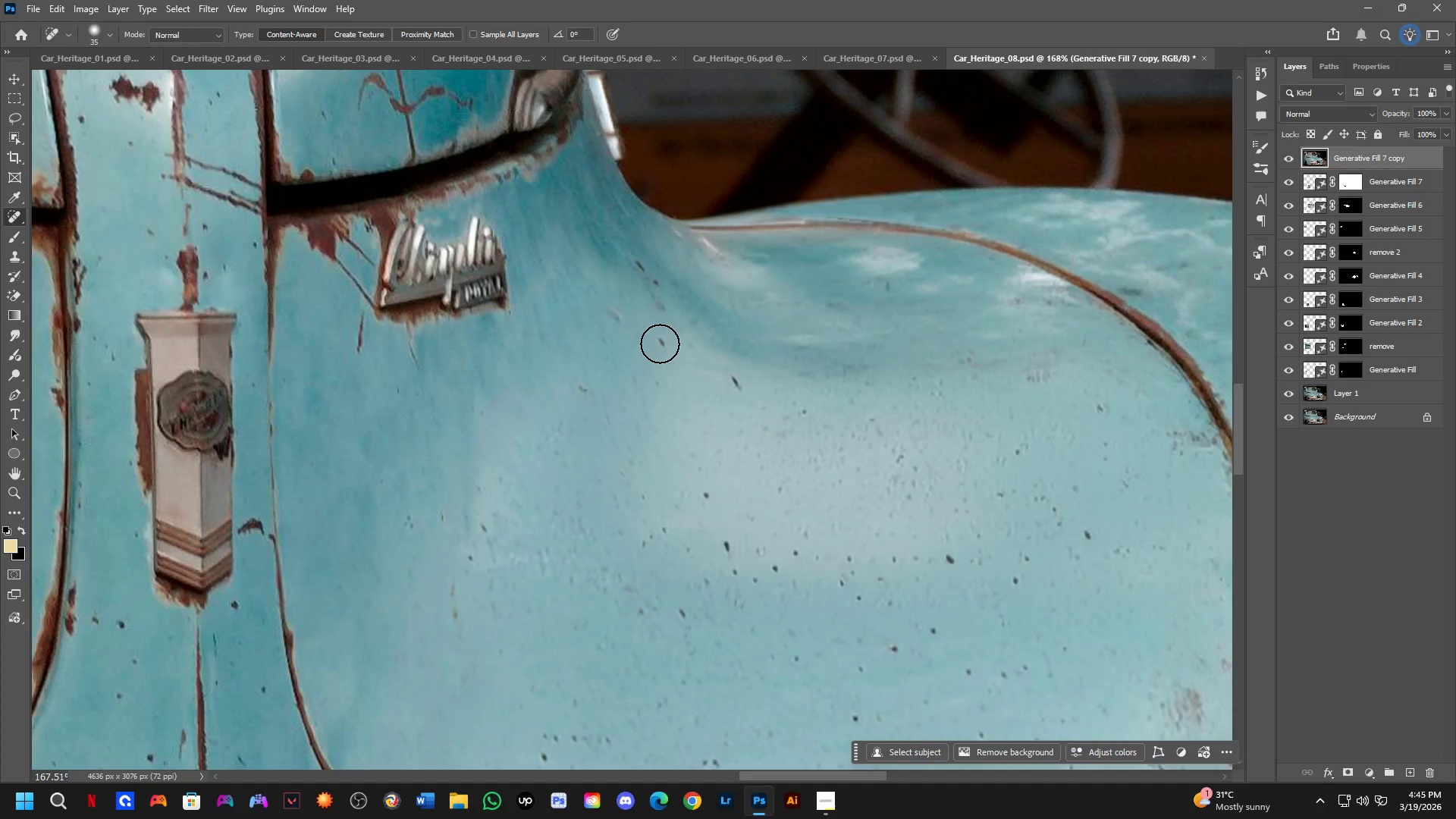 
left_click_drag(start_coordinate=[663, 340], to_coordinate=[660, 353])
 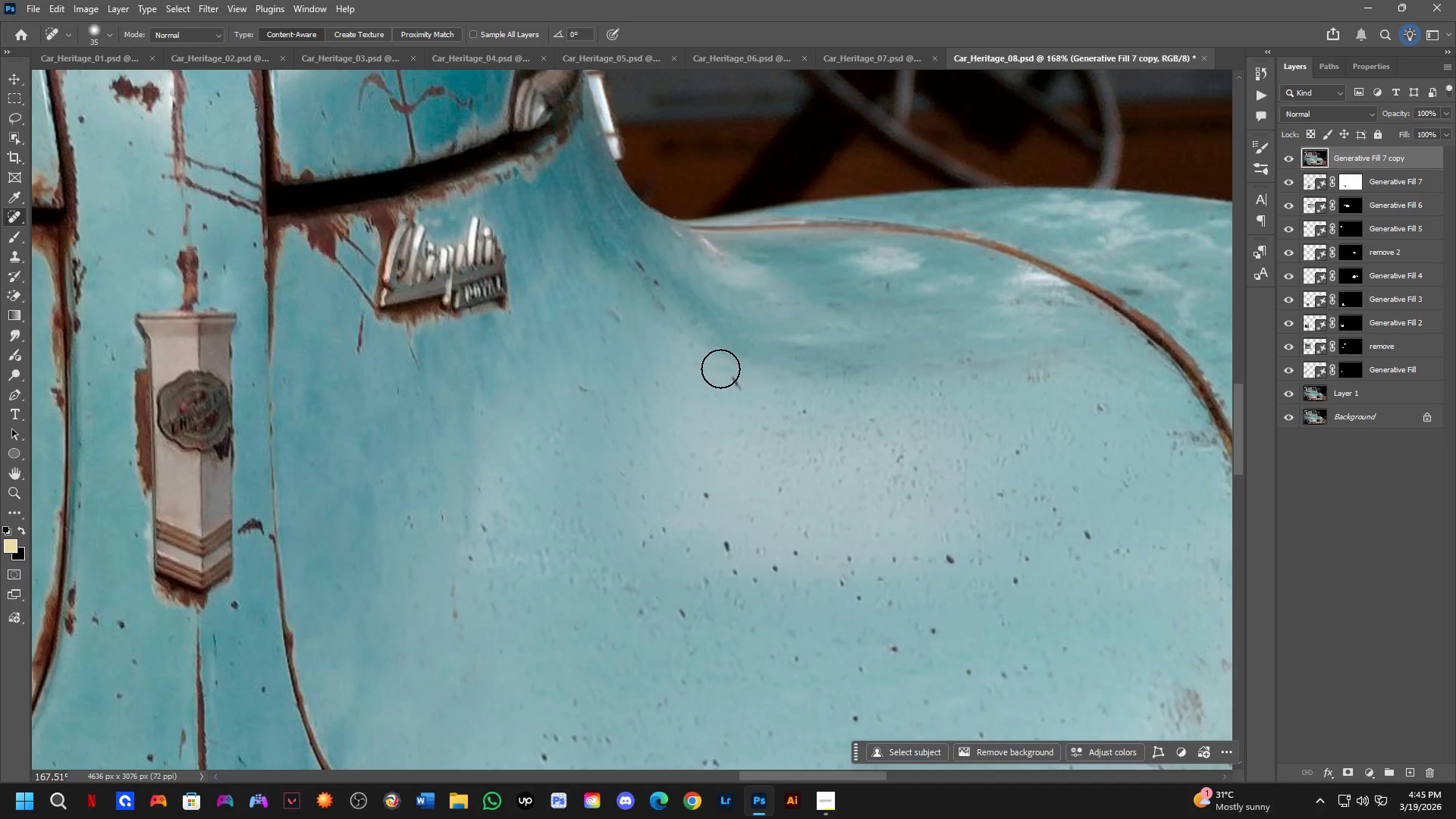 
left_click_drag(start_coordinate=[731, 376], to_coordinate=[736, 397])
 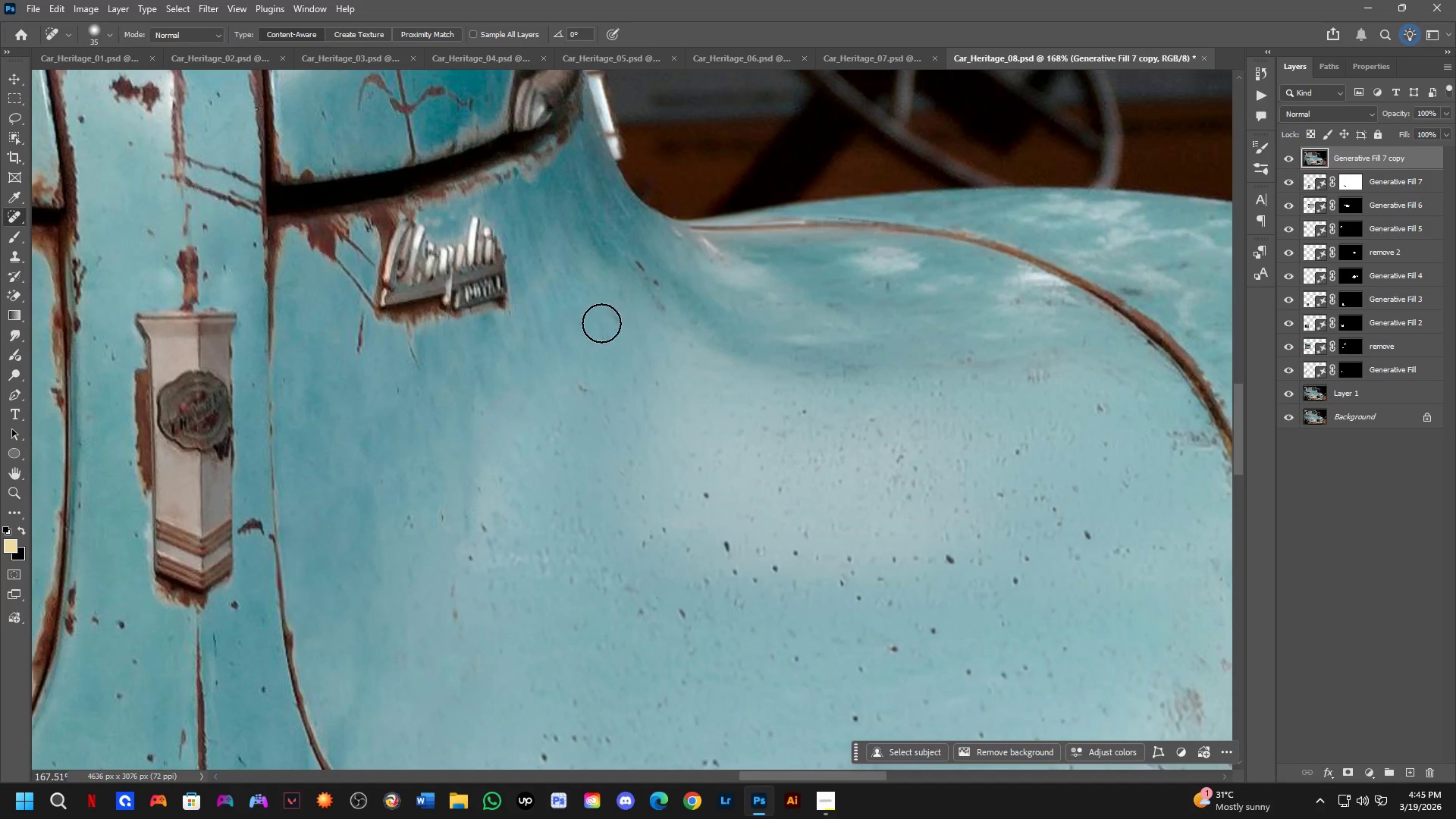 
left_click_drag(start_coordinate=[615, 315], to_coordinate=[626, 334])
 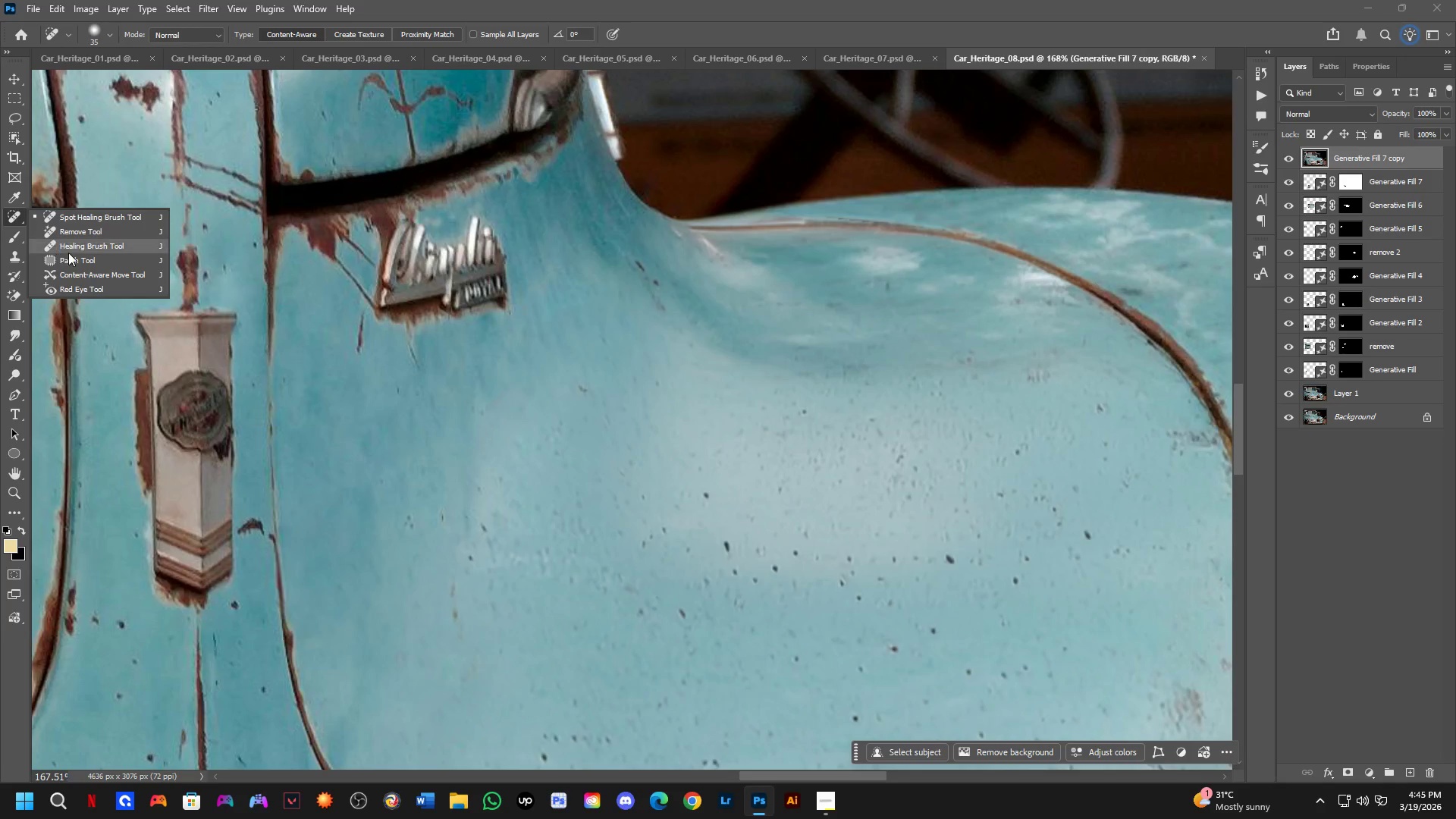 
left_click_drag(start_coordinate=[410, 502], to_coordinate=[426, 510])
 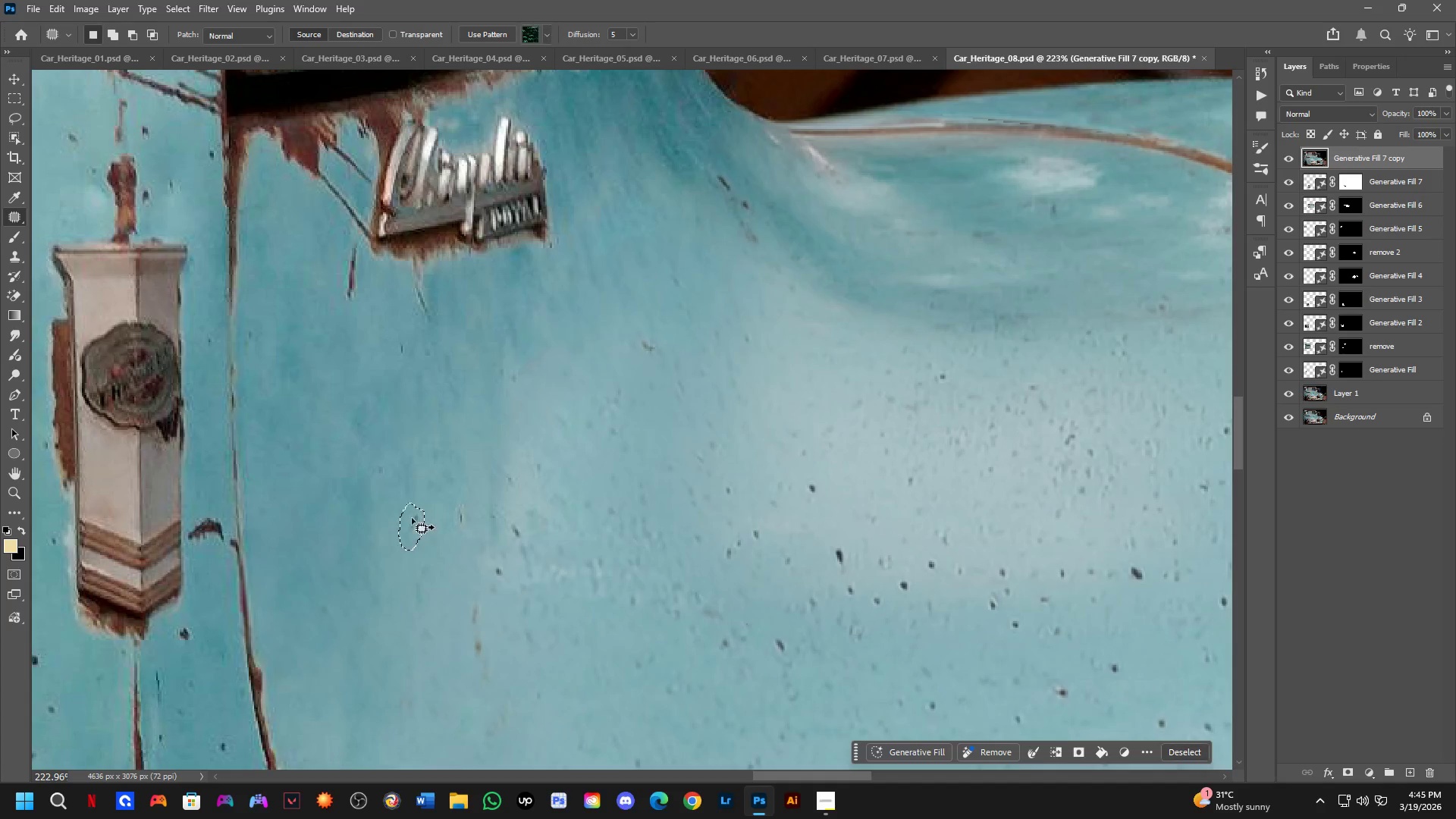 
scroll: coordinate [384, 516], scroll_direction: up, amount: 3.0
 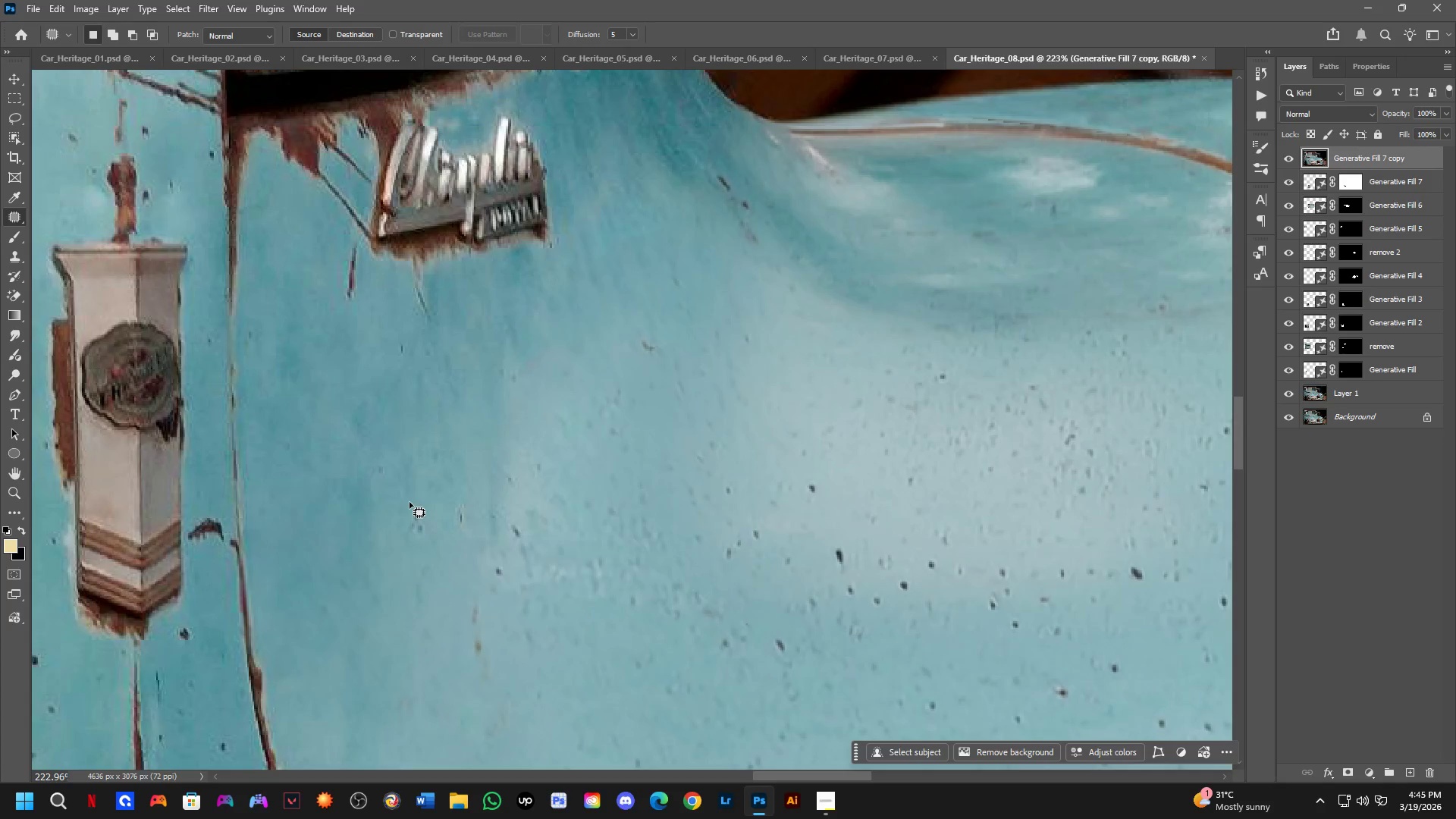 
left_click_drag(start_coordinate=[411, 519], to_coordinate=[400, 551])
 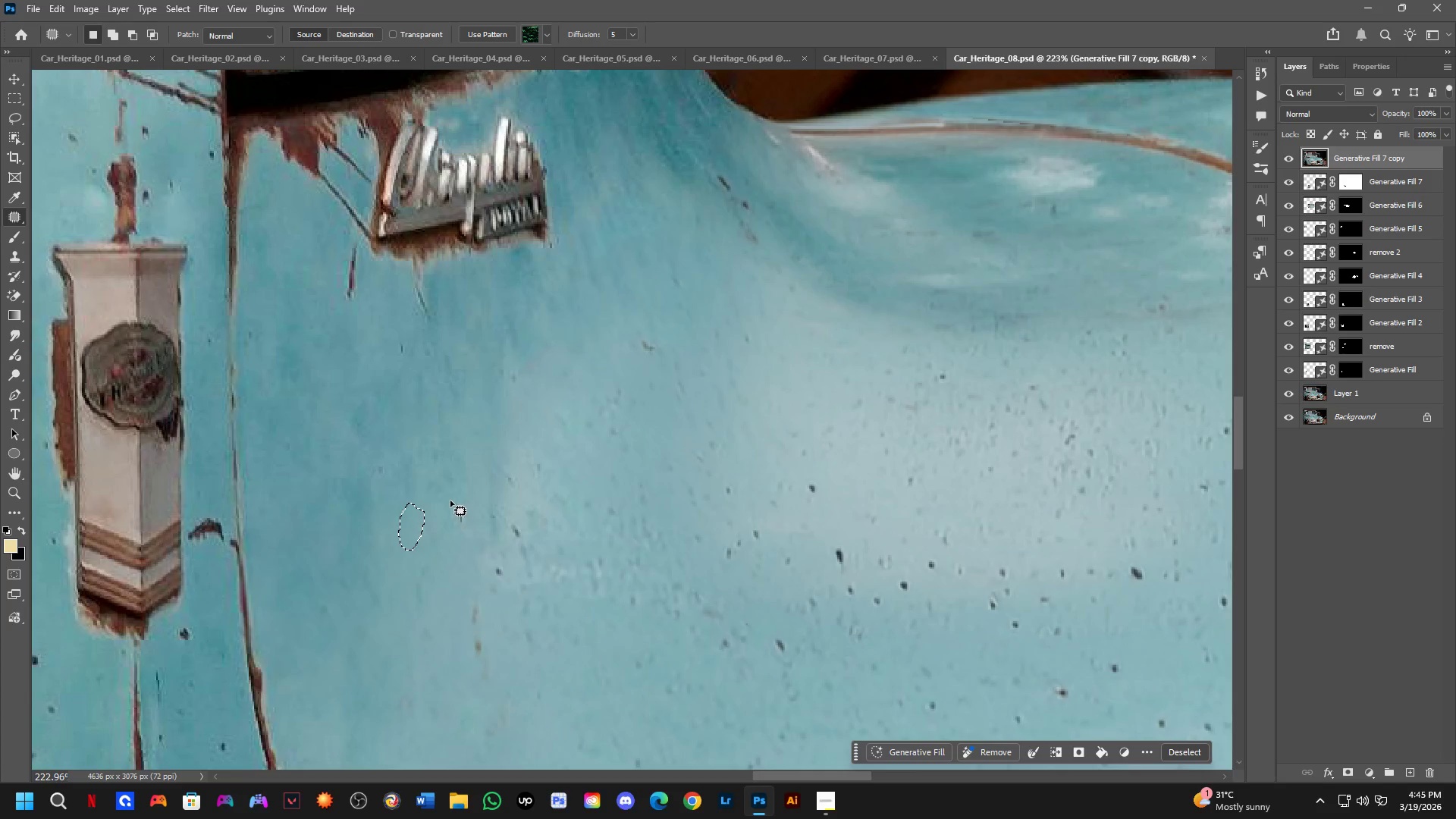 
left_click_drag(start_coordinate=[450, 497], to_coordinate=[463, 482])
 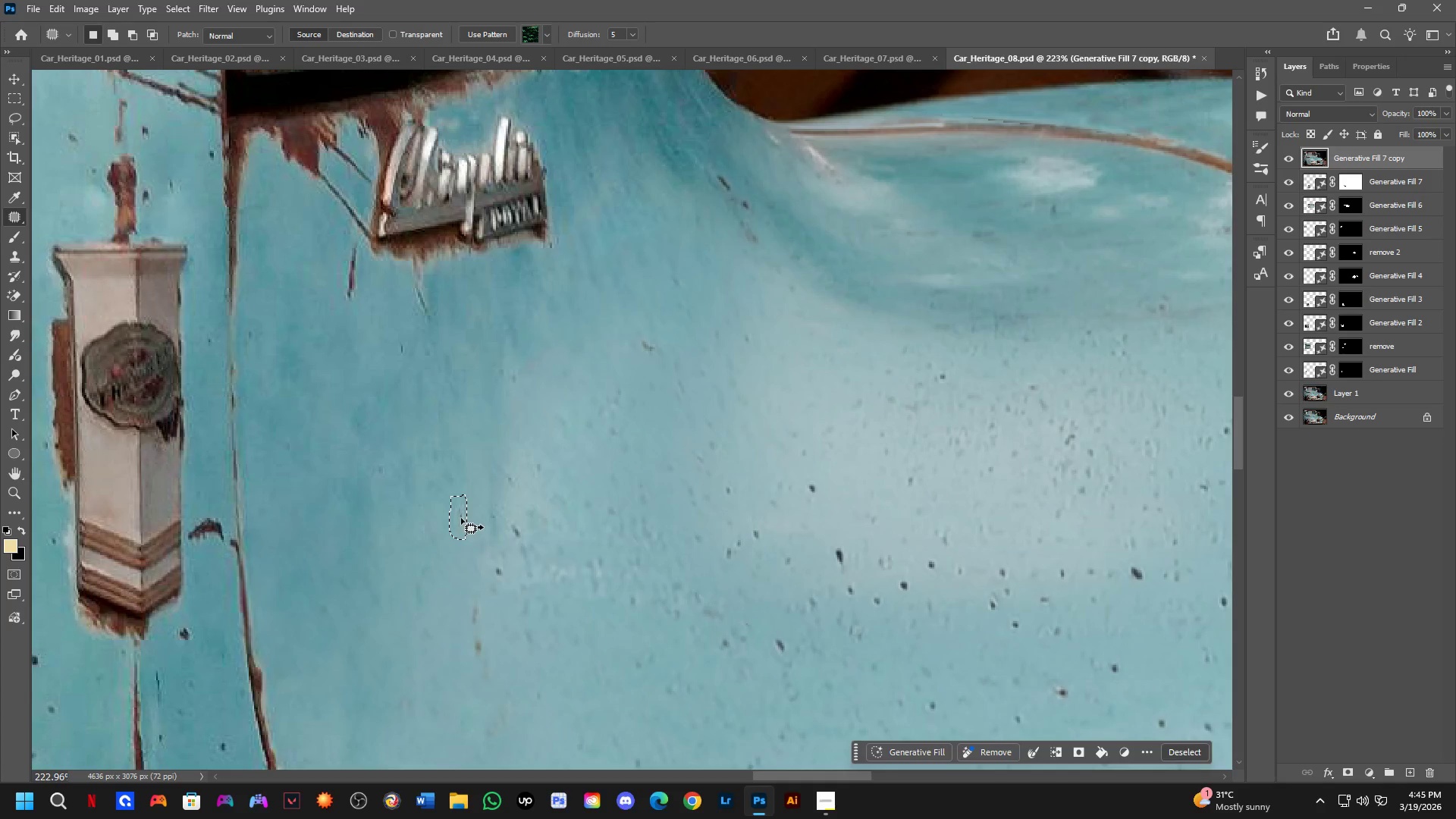 
left_click_drag(start_coordinate=[460, 518], to_coordinate=[437, 541])
 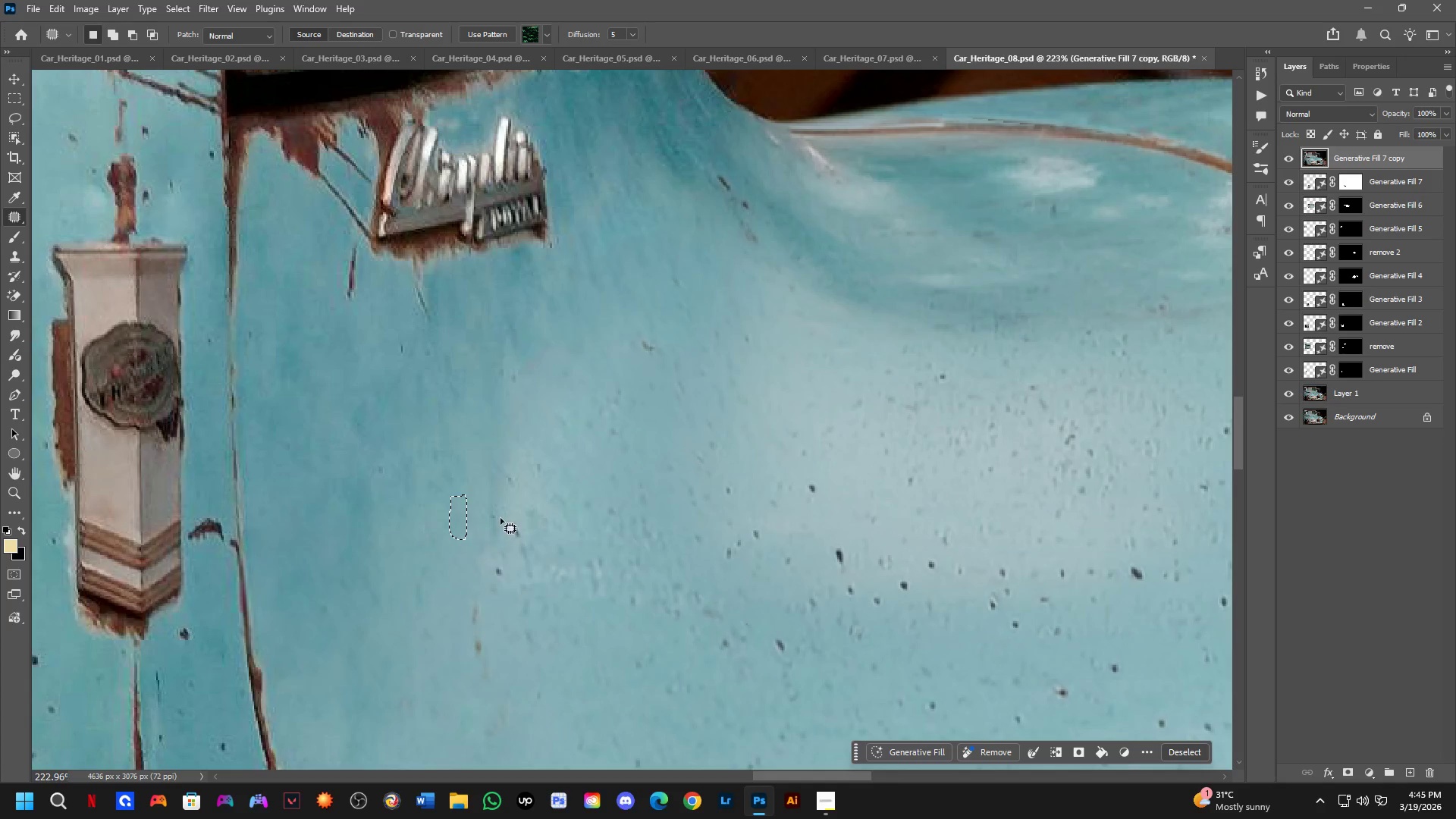 
left_click_drag(start_coordinate=[500, 510], to_coordinate=[523, 501])
 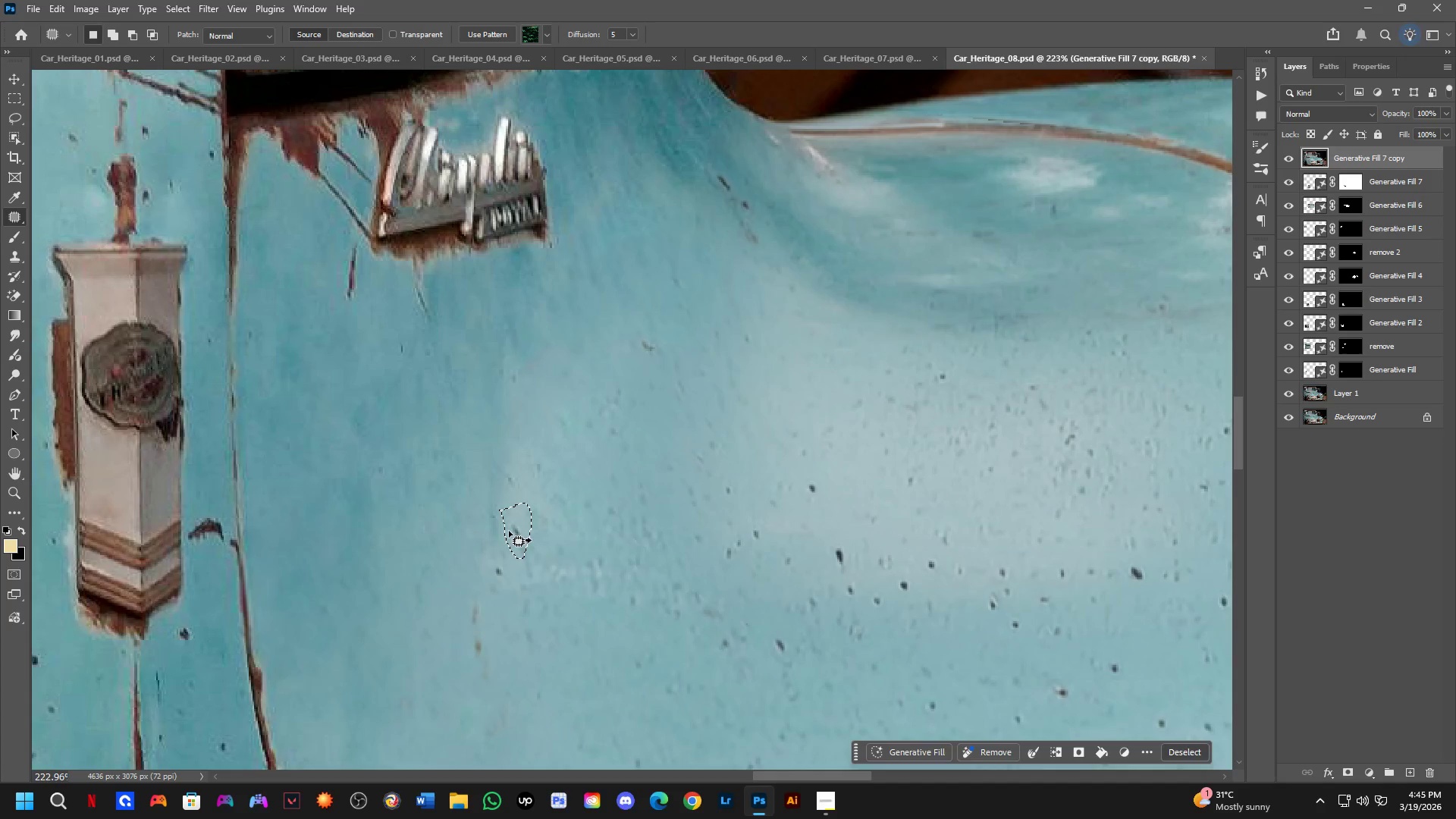 
left_click_drag(start_coordinate=[509, 531], to_coordinate=[453, 545])
 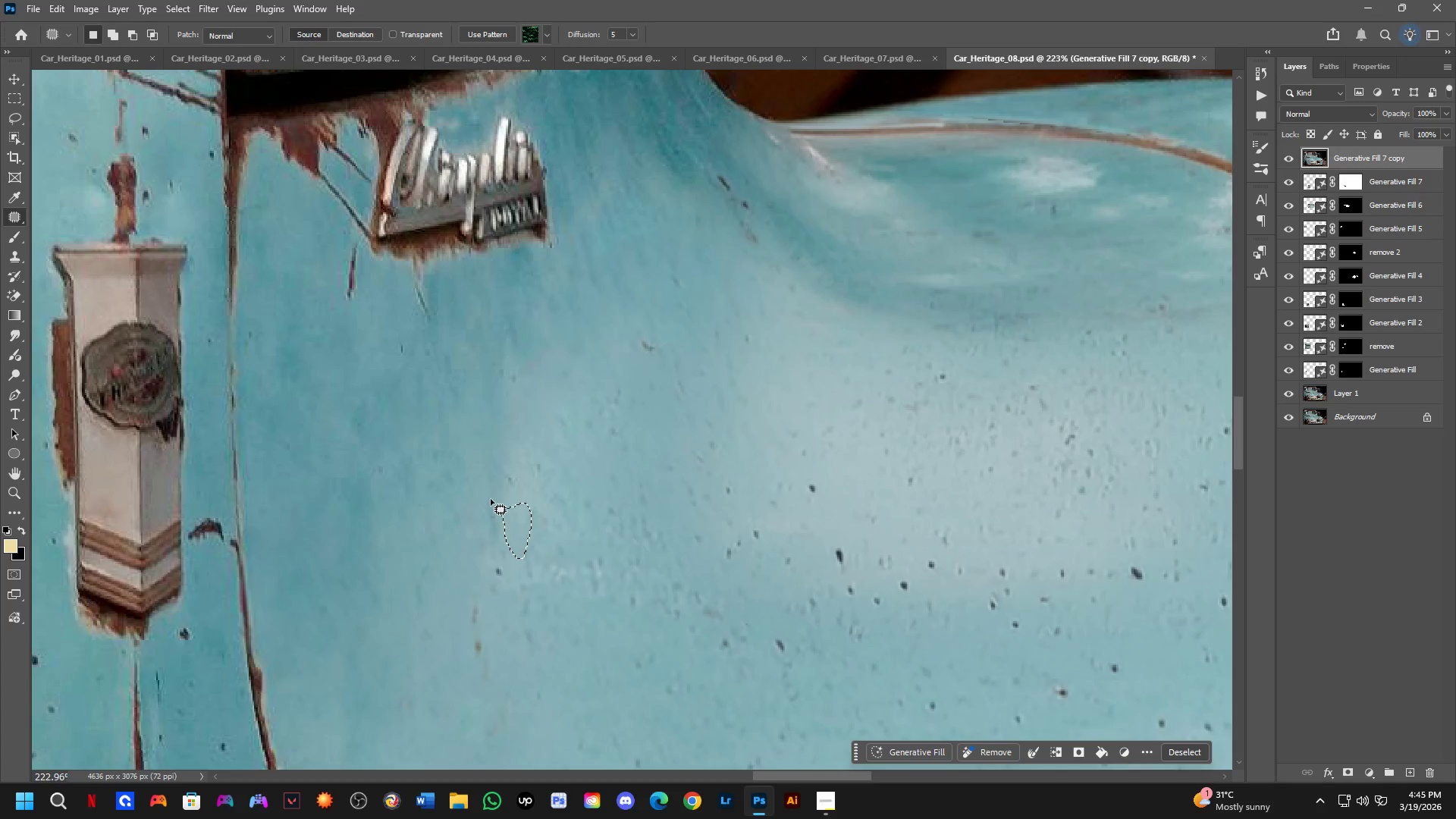 
left_click_drag(start_coordinate=[488, 492], to_coordinate=[504, 503])
 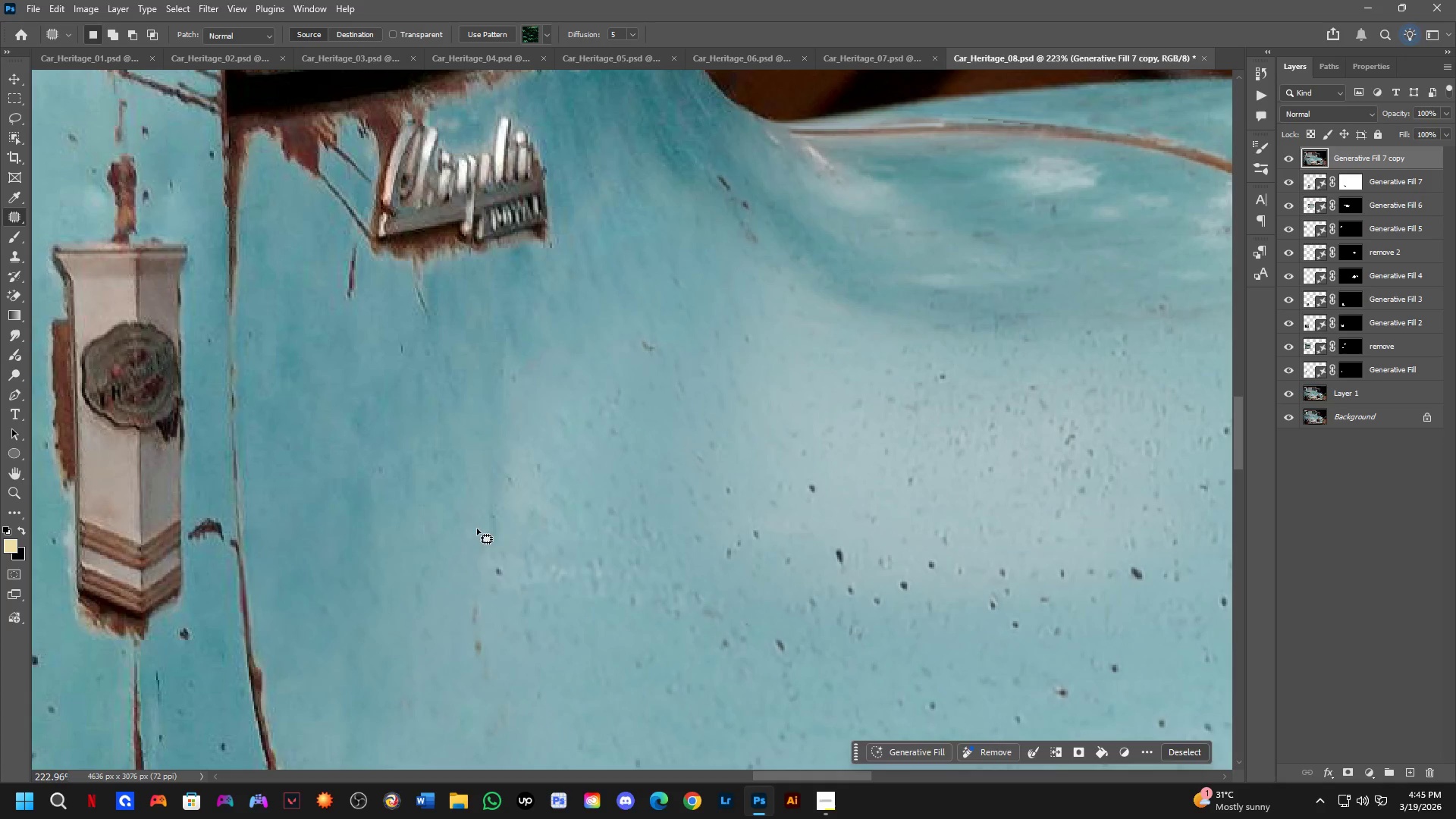 
left_click_drag(start_coordinate=[476, 529], to_coordinate=[454, 533])
 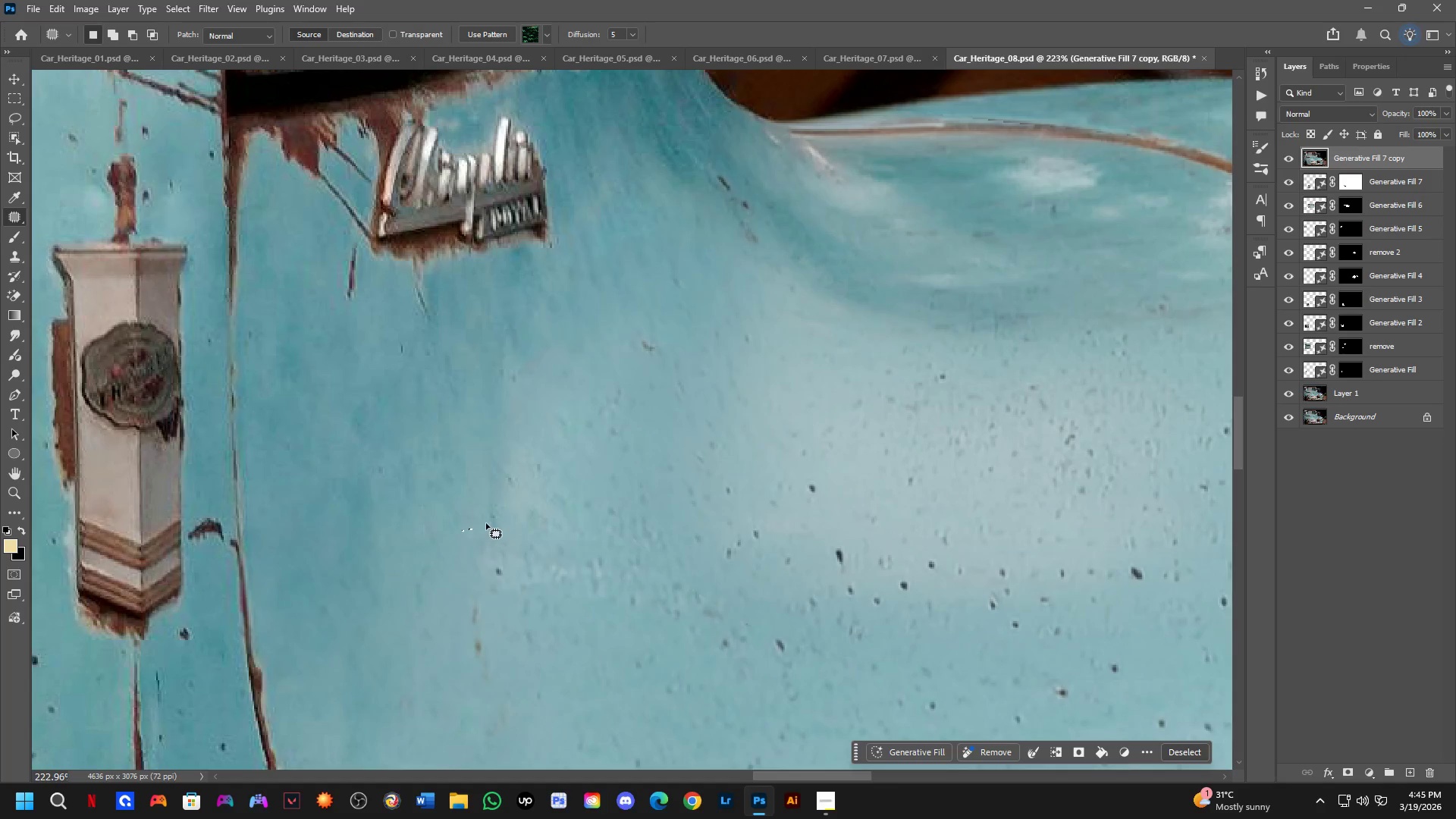 
key(Control+ControlLeft)
 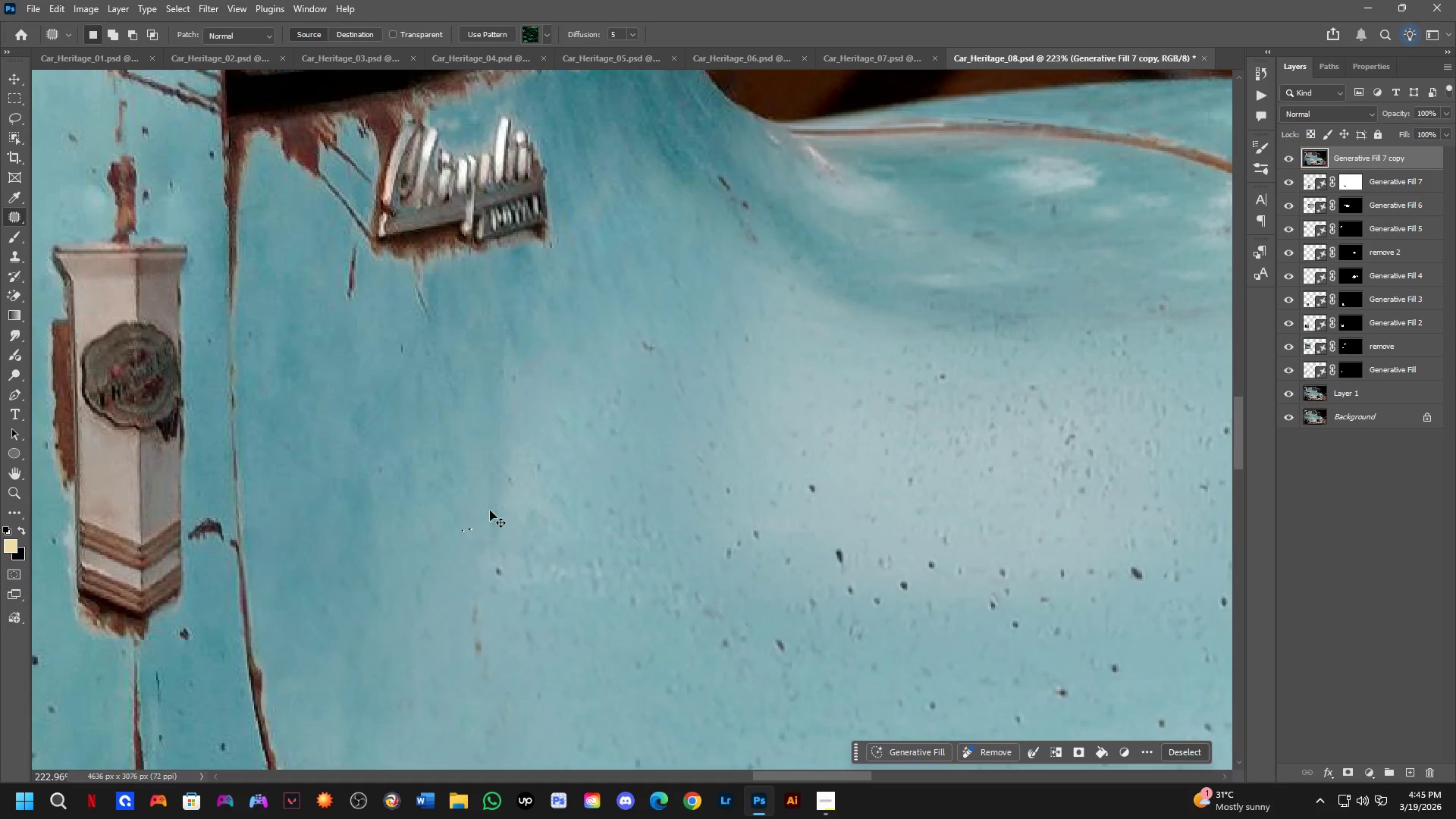 
key(Control+Z)
 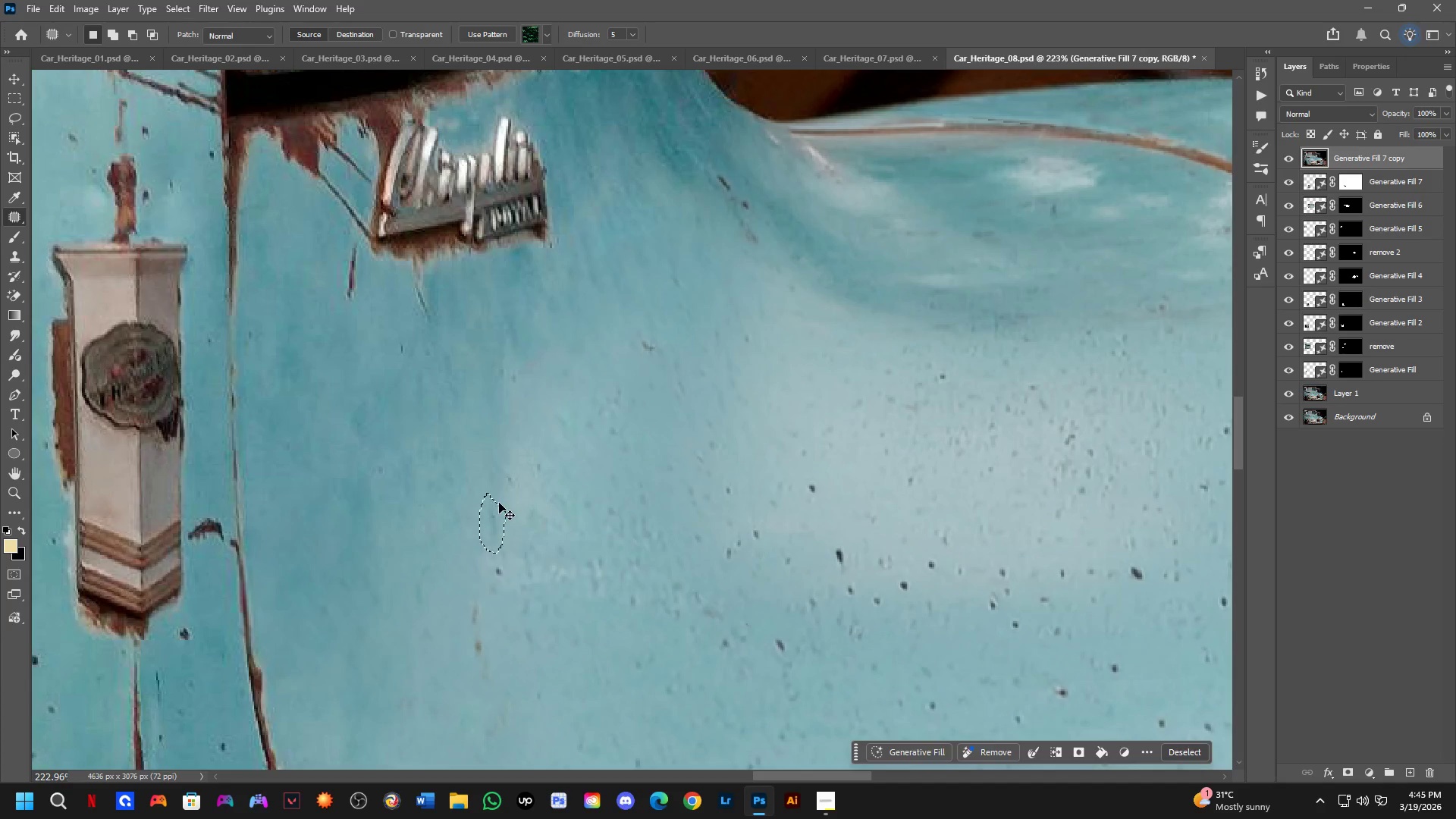 
left_click_drag(start_coordinate=[493, 502], to_coordinate=[511, 520])
 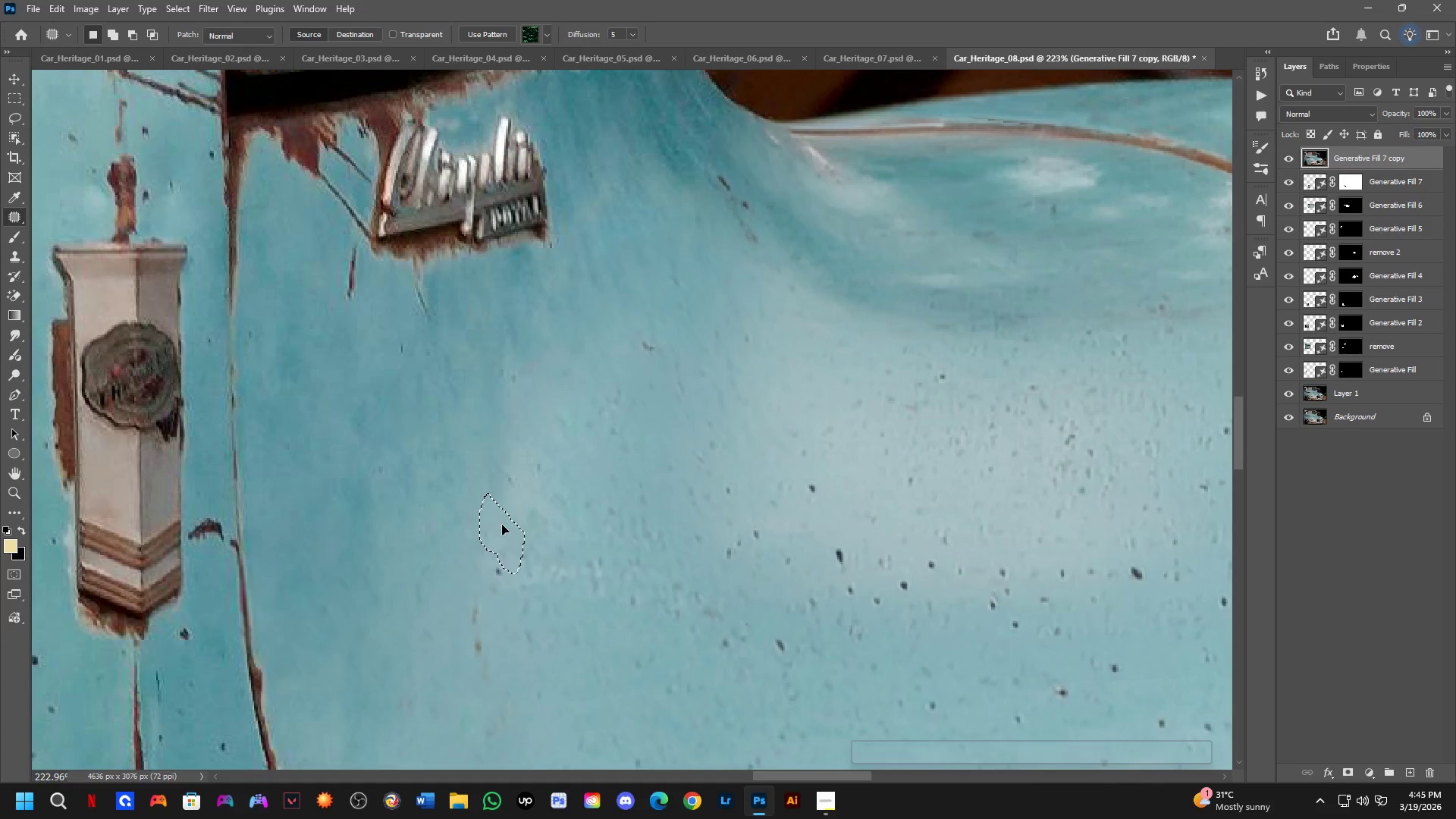 
key(Control+ControlLeft)
 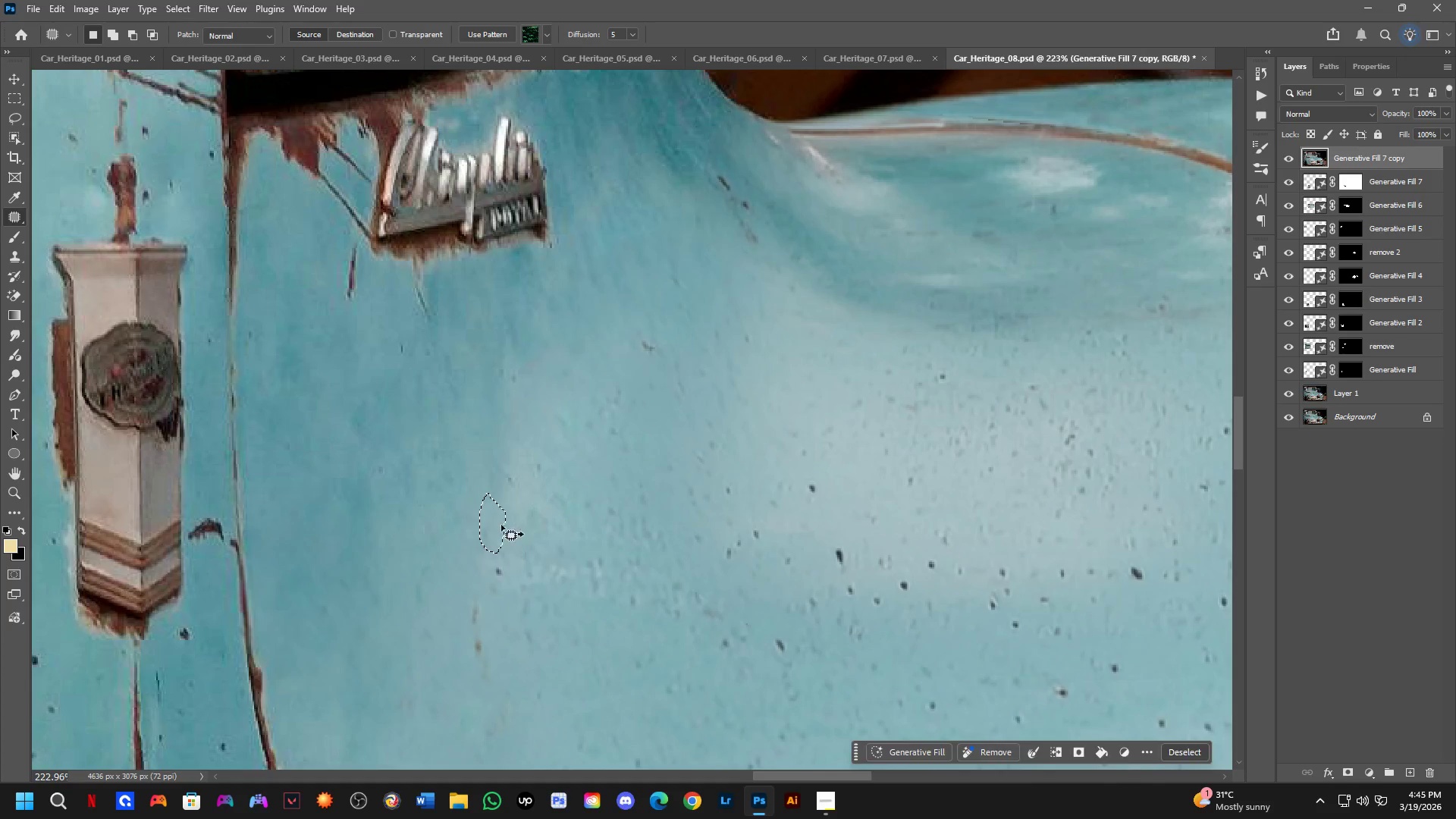 
key(Control+Z)
 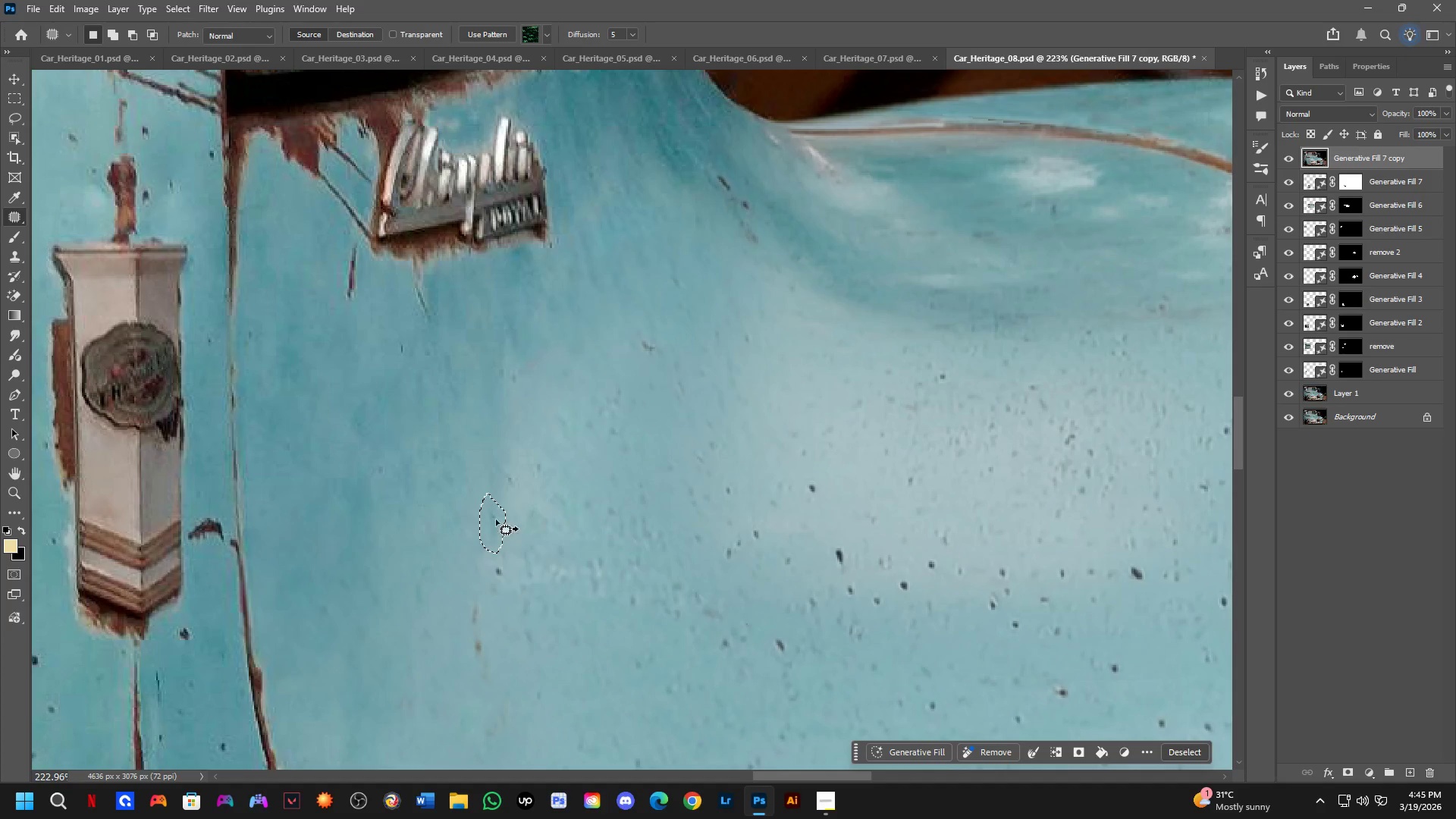 
left_click_drag(start_coordinate=[485, 519], to_coordinate=[460, 532])
 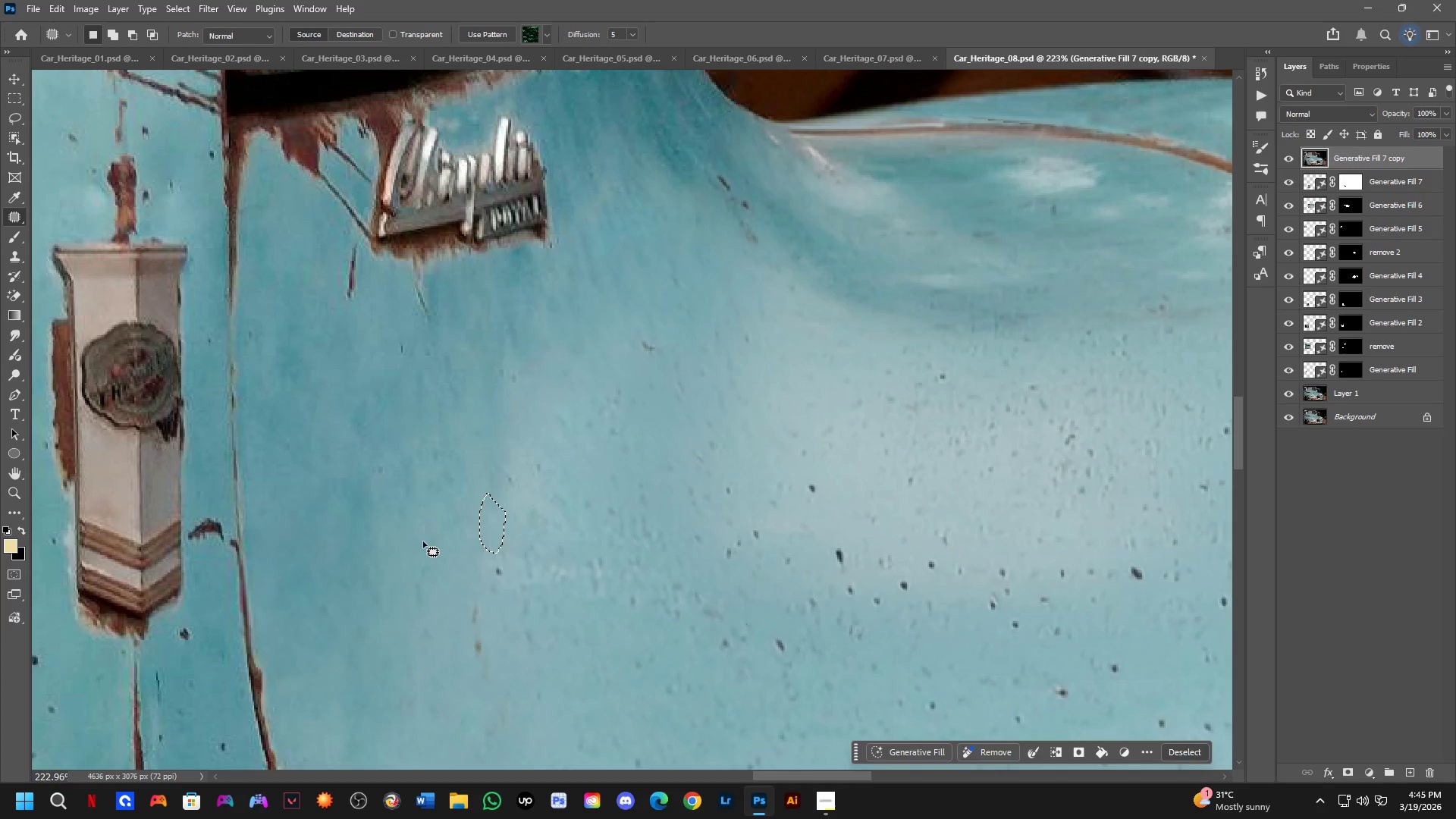 
double_click([421, 539])
 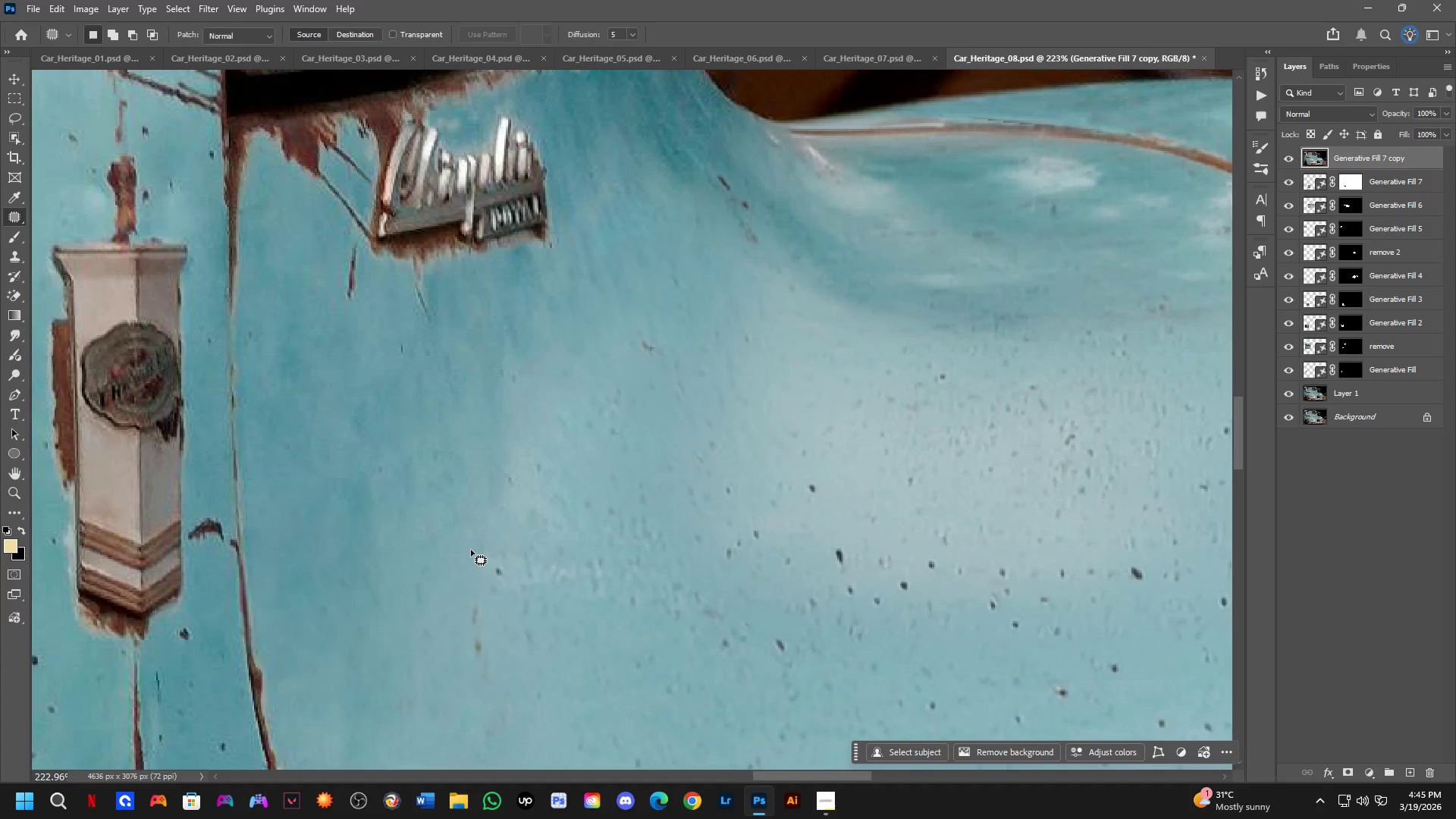 
wait(17.5)
 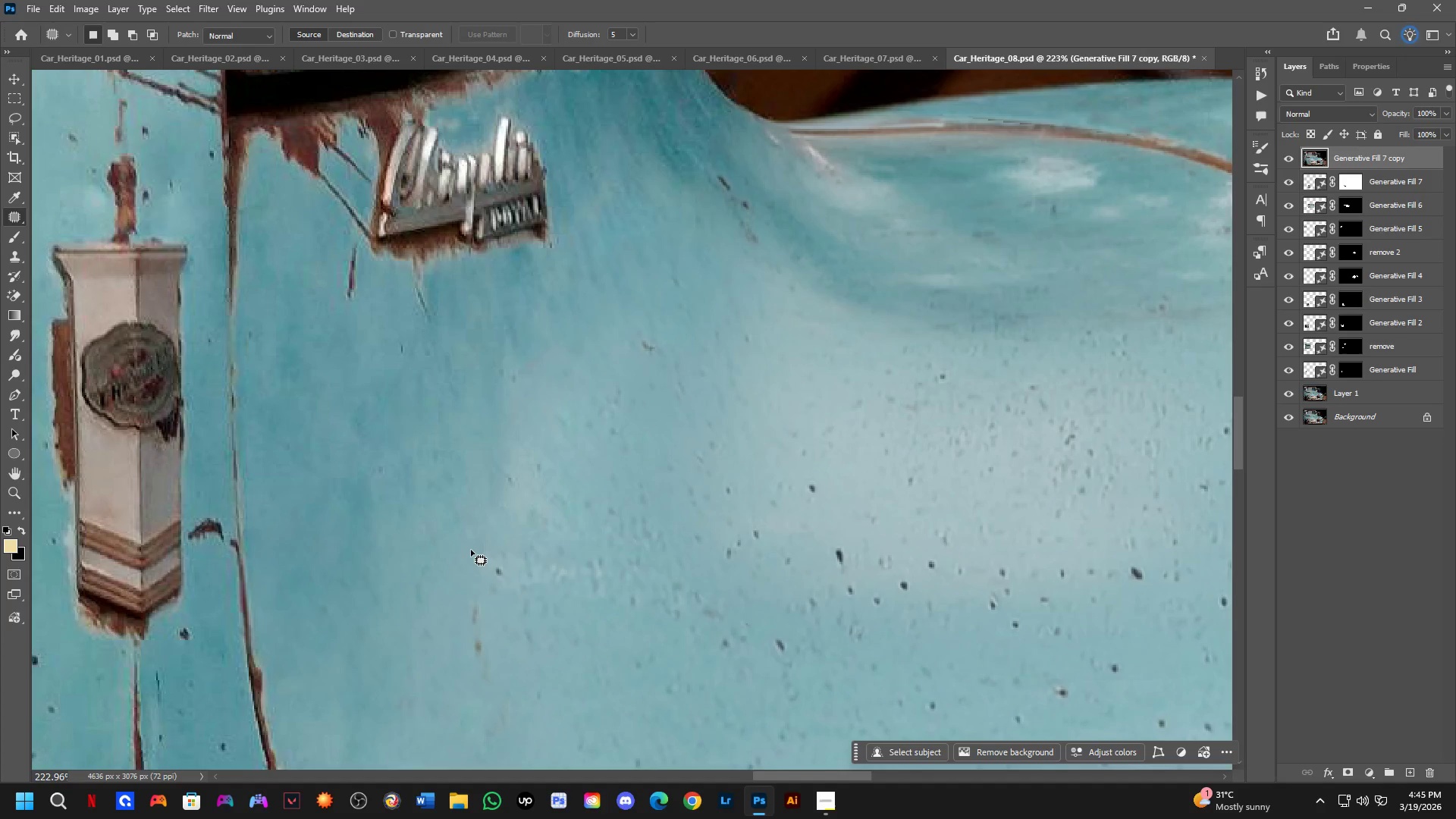 
left_click_drag(start_coordinate=[647, 319], to_coordinate=[676, 347])
 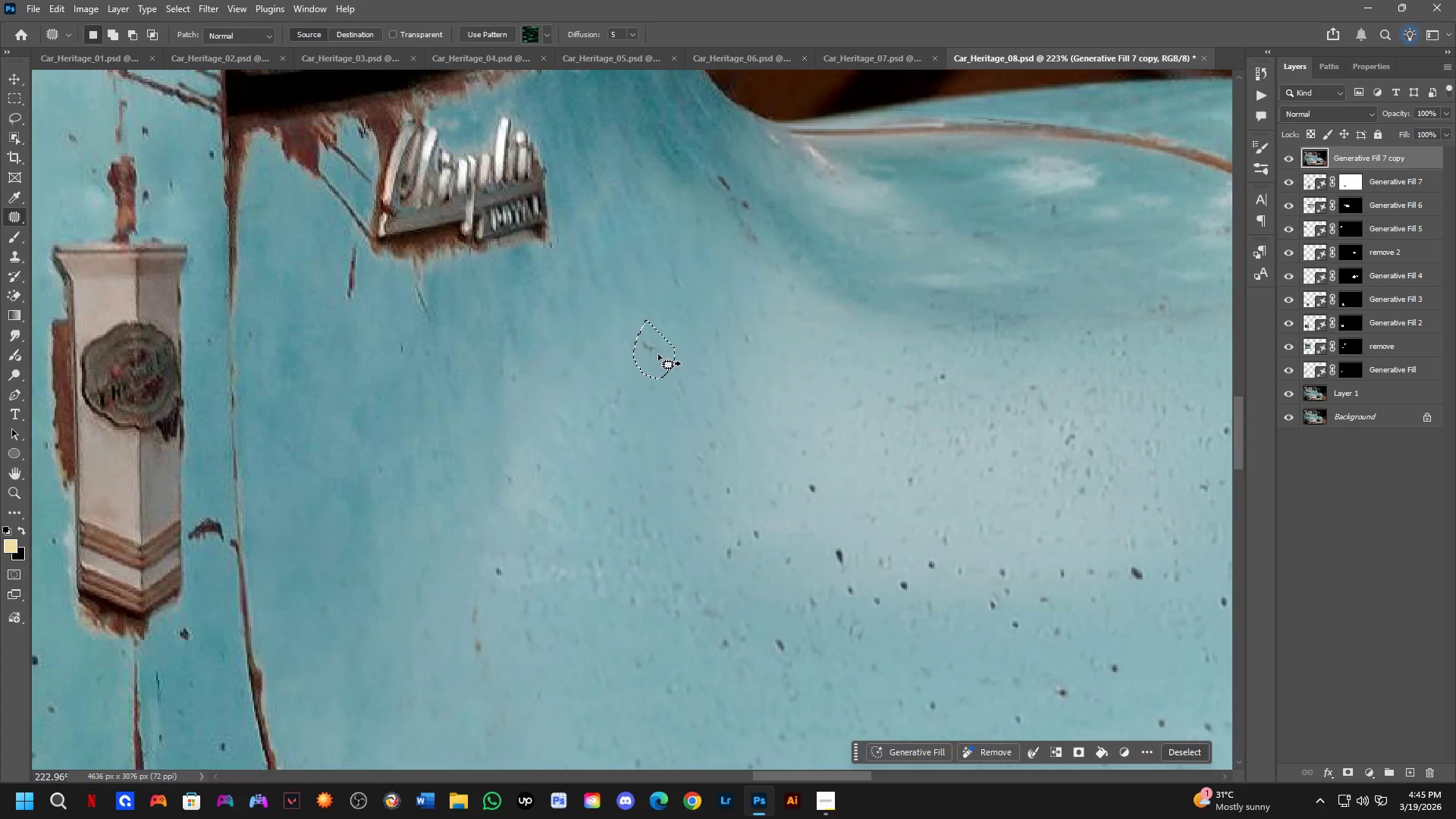 
left_click_drag(start_coordinate=[657, 354], to_coordinate=[604, 338])
 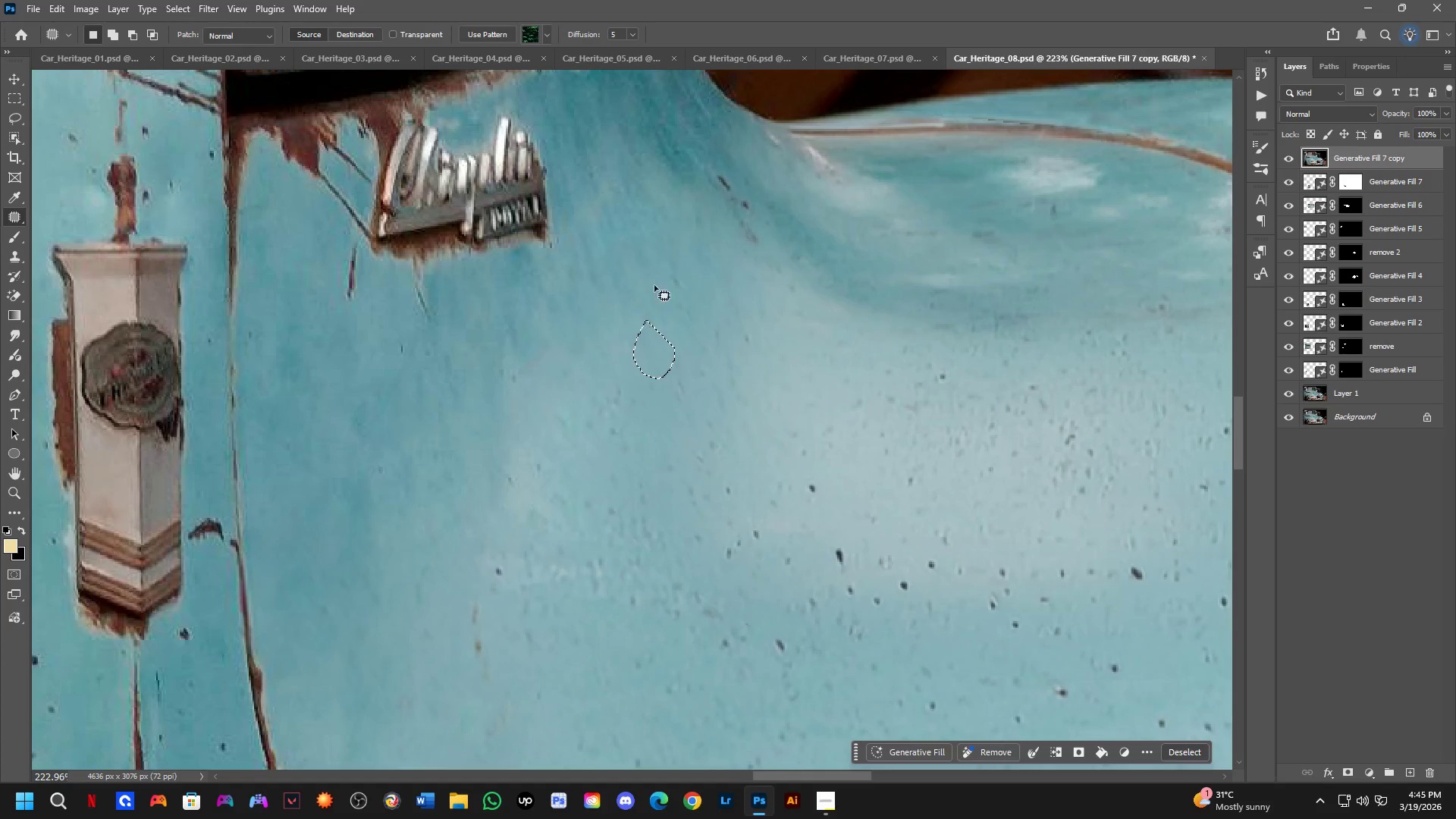 
left_click_drag(start_coordinate=[655, 285], to_coordinate=[659, 284])
 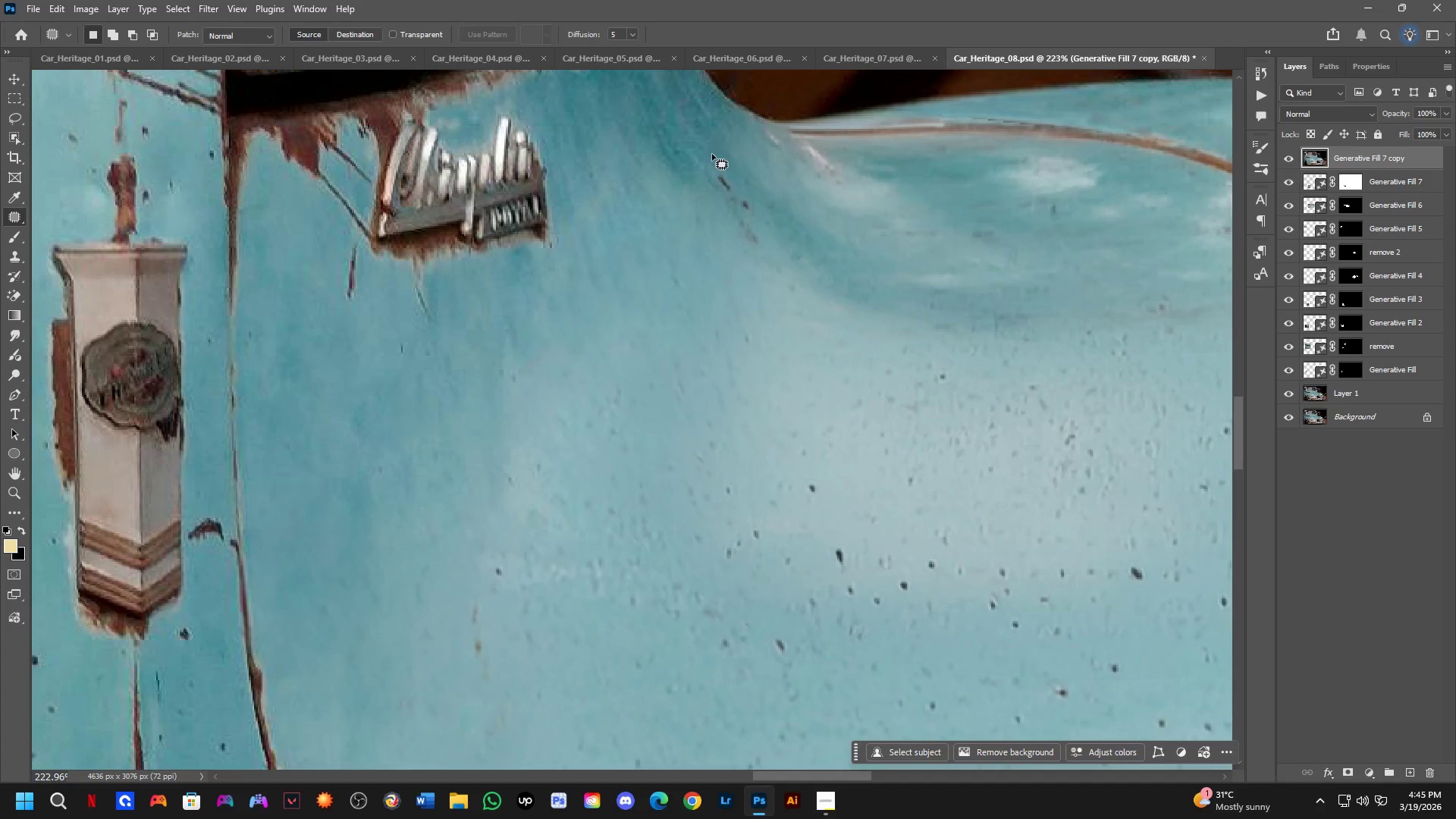 
left_click_drag(start_coordinate=[709, 154], to_coordinate=[757, 177])
 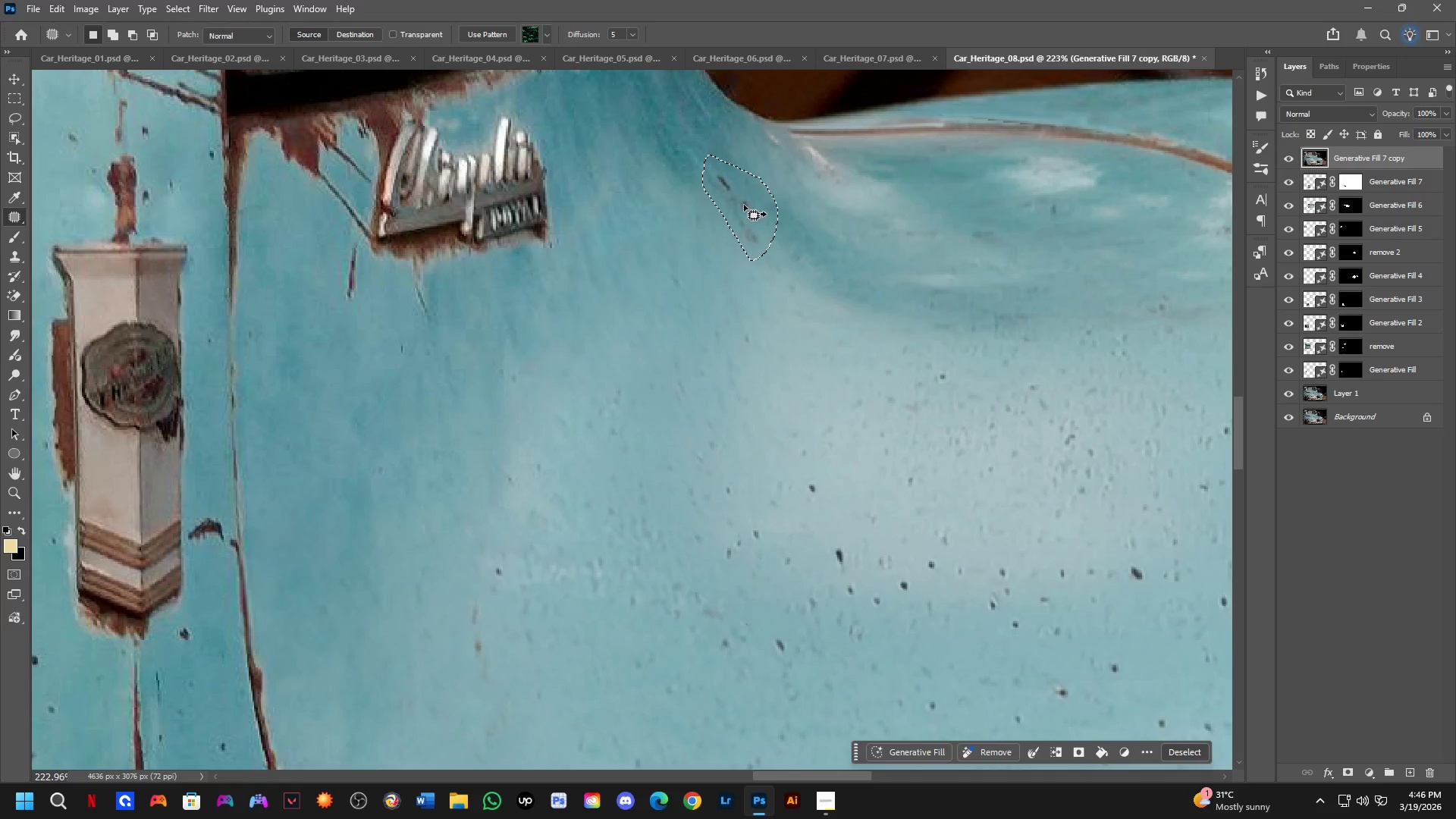 
left_click_drag(start_coordinate=[742, 205], to_coordinate=[707, 226])
 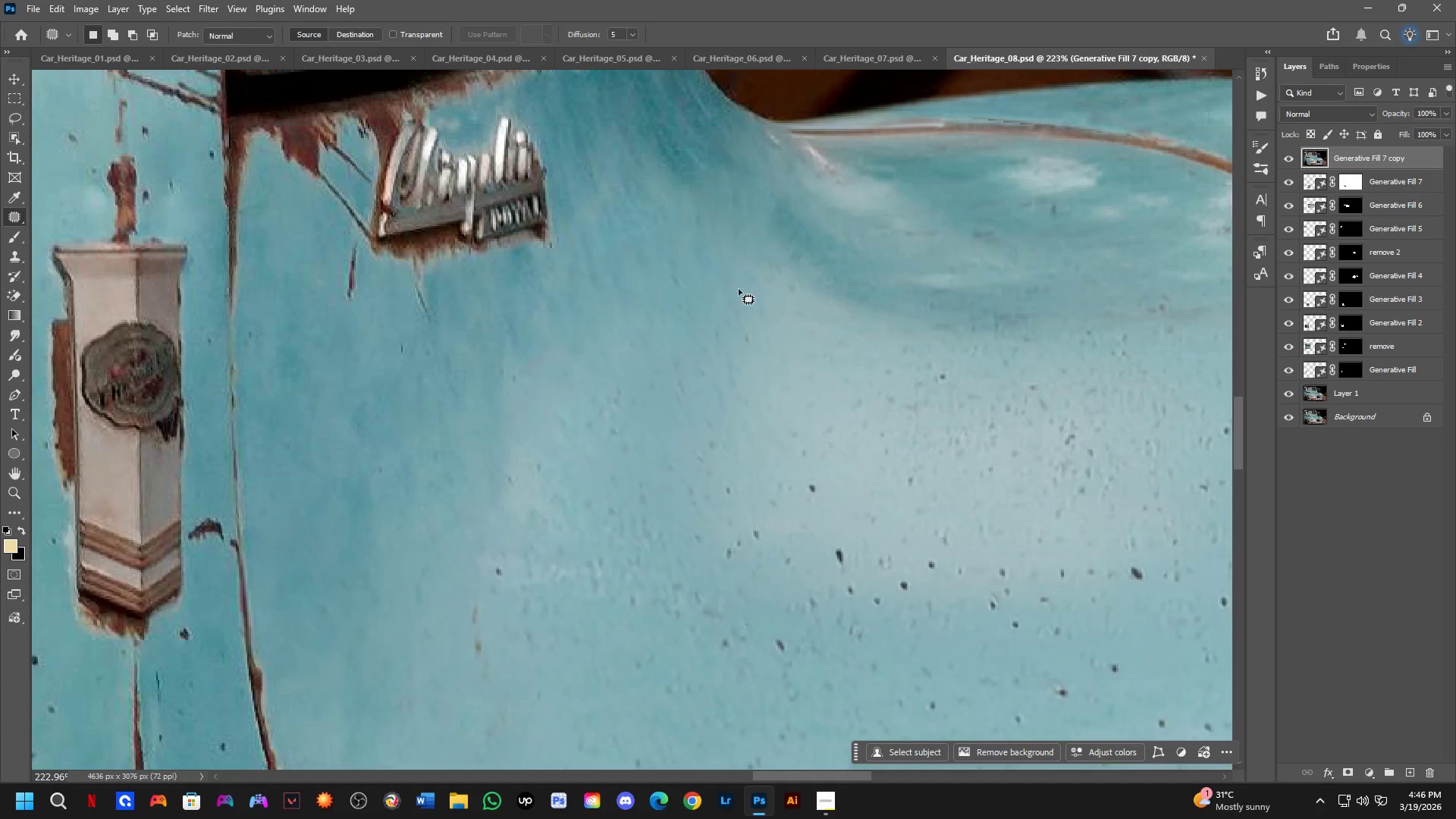 
hold_key(key=Space, duration=0.67)
 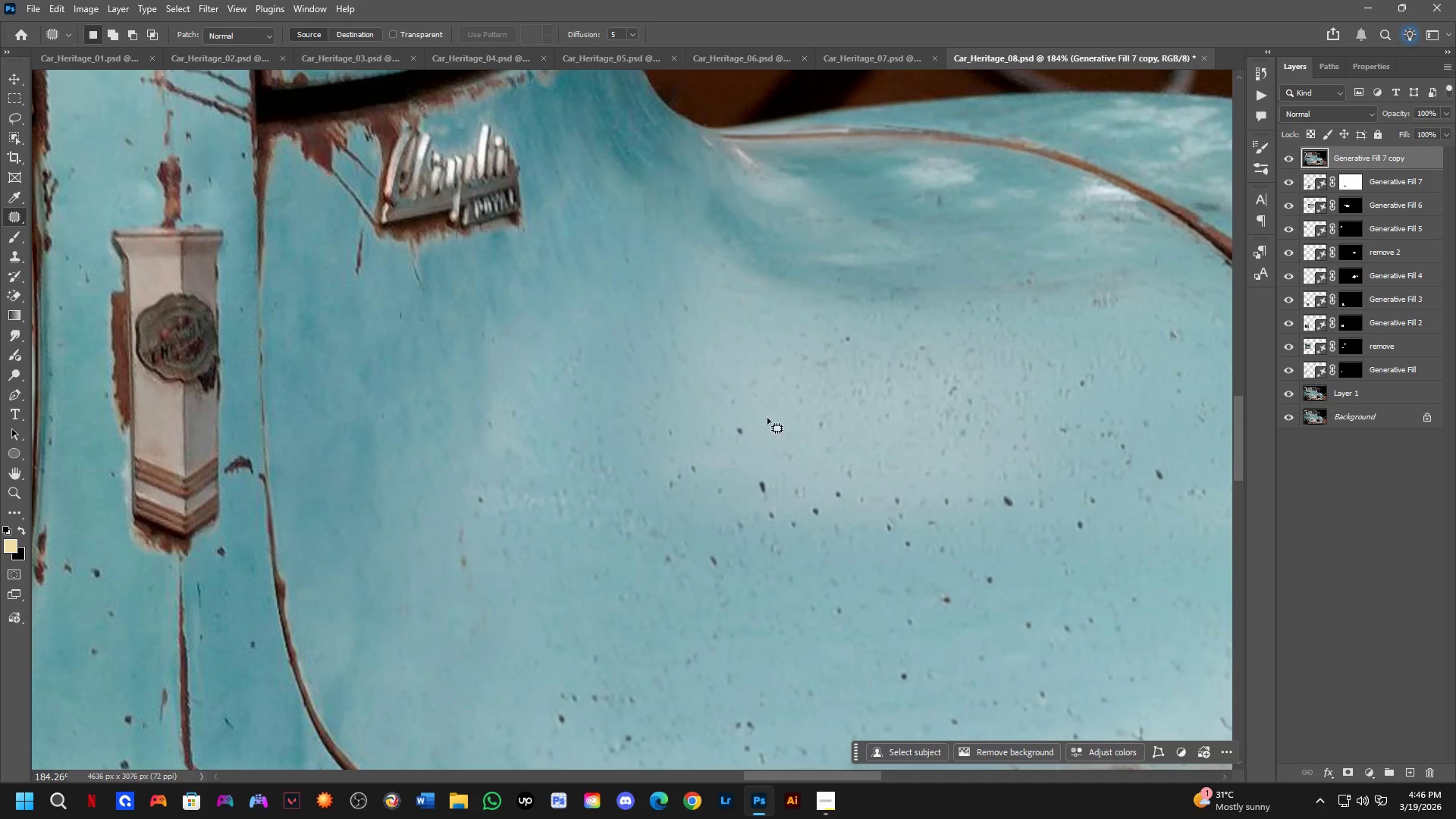 
left_click_drag(start_coordinate=[723, 350], to_coordinate=[665, 325])
 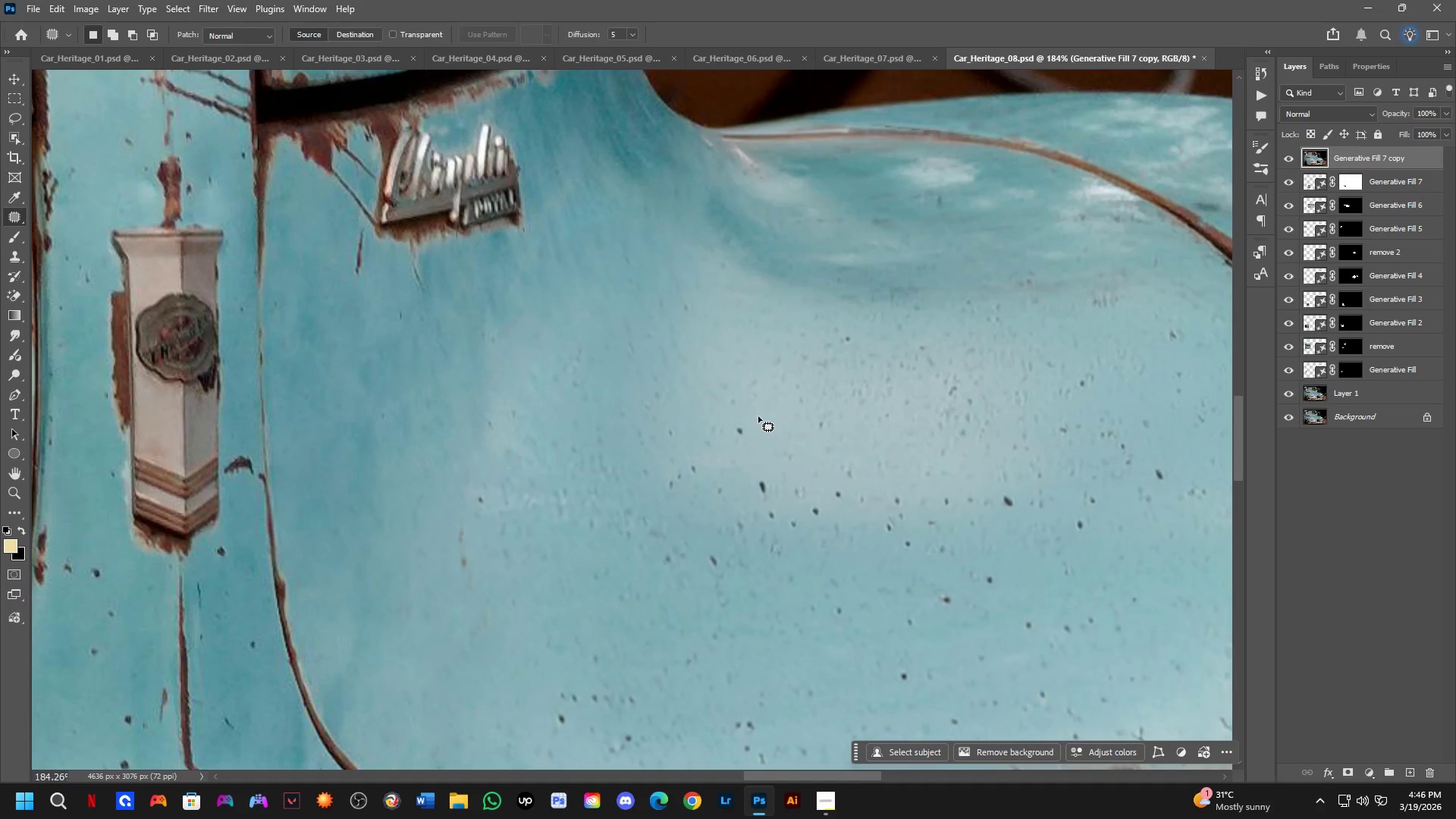 
scroll: coordinate [723, 301], scroll_direction: down, amount: 2.0
 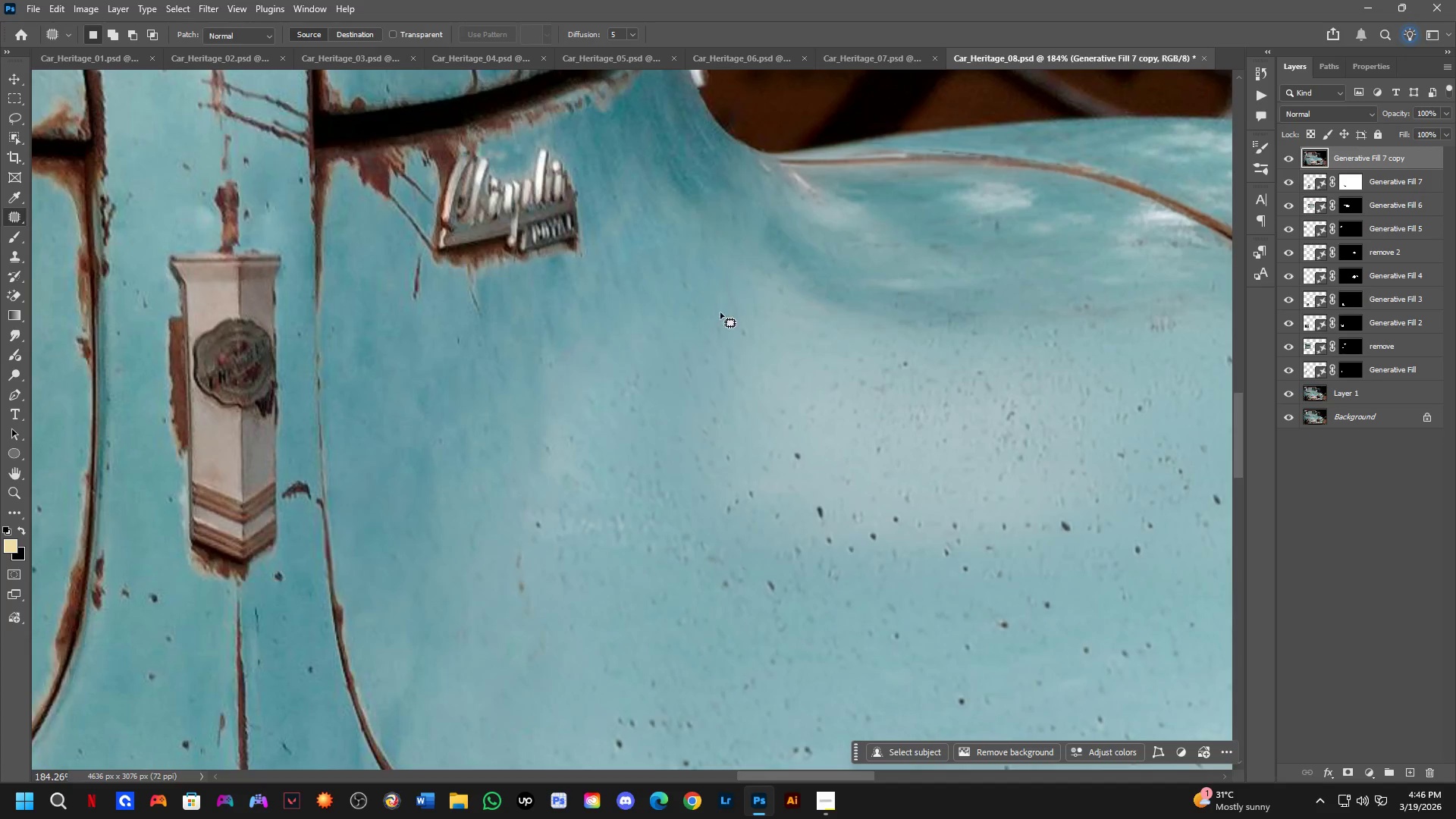 
left_click_drag(start_coordinate=[752, 416], to_coordinate=[761, 421])
 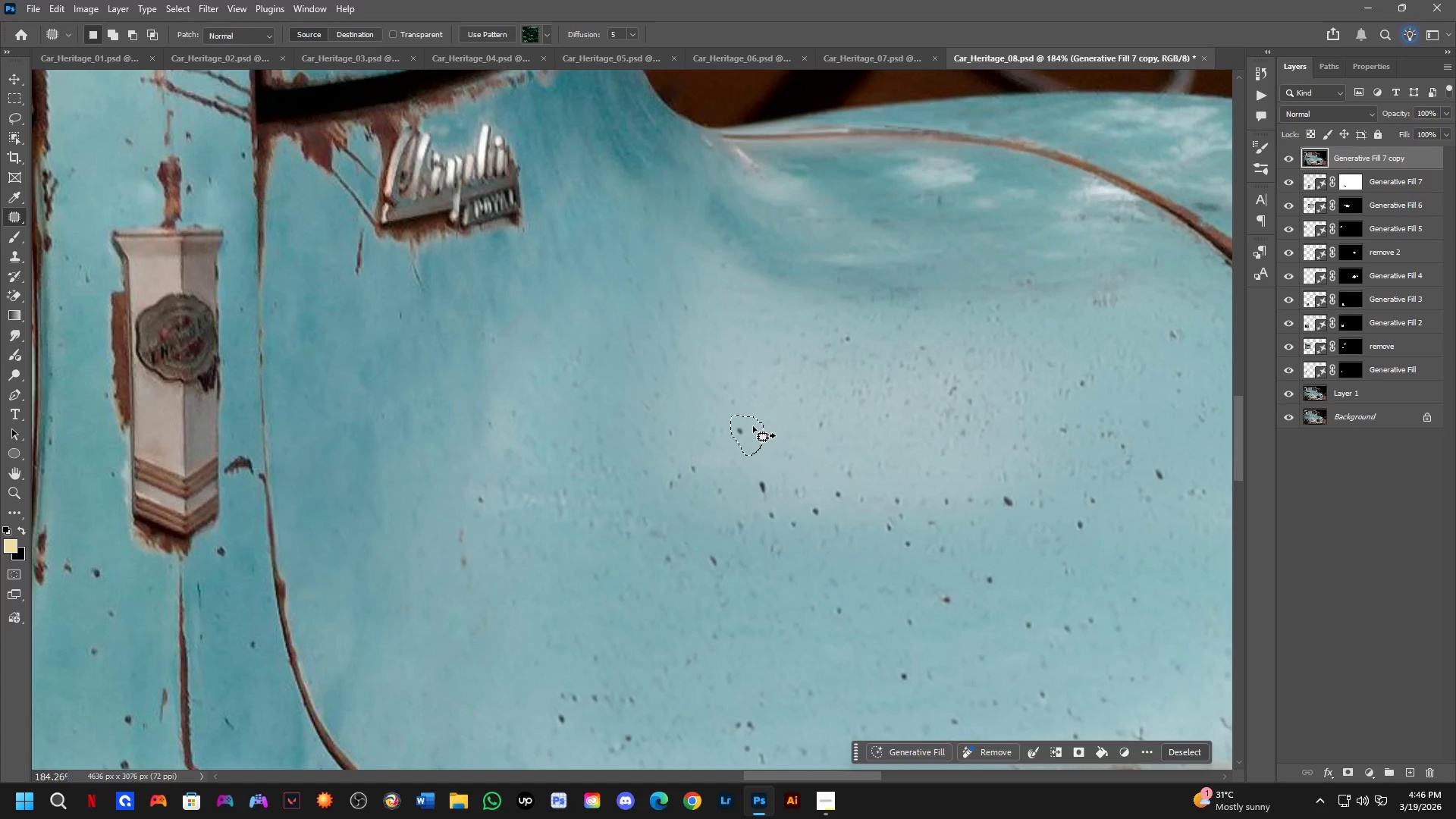 
left_click_drag(start_coordinate=[753, 426], to_coordinate=[736, 353])
 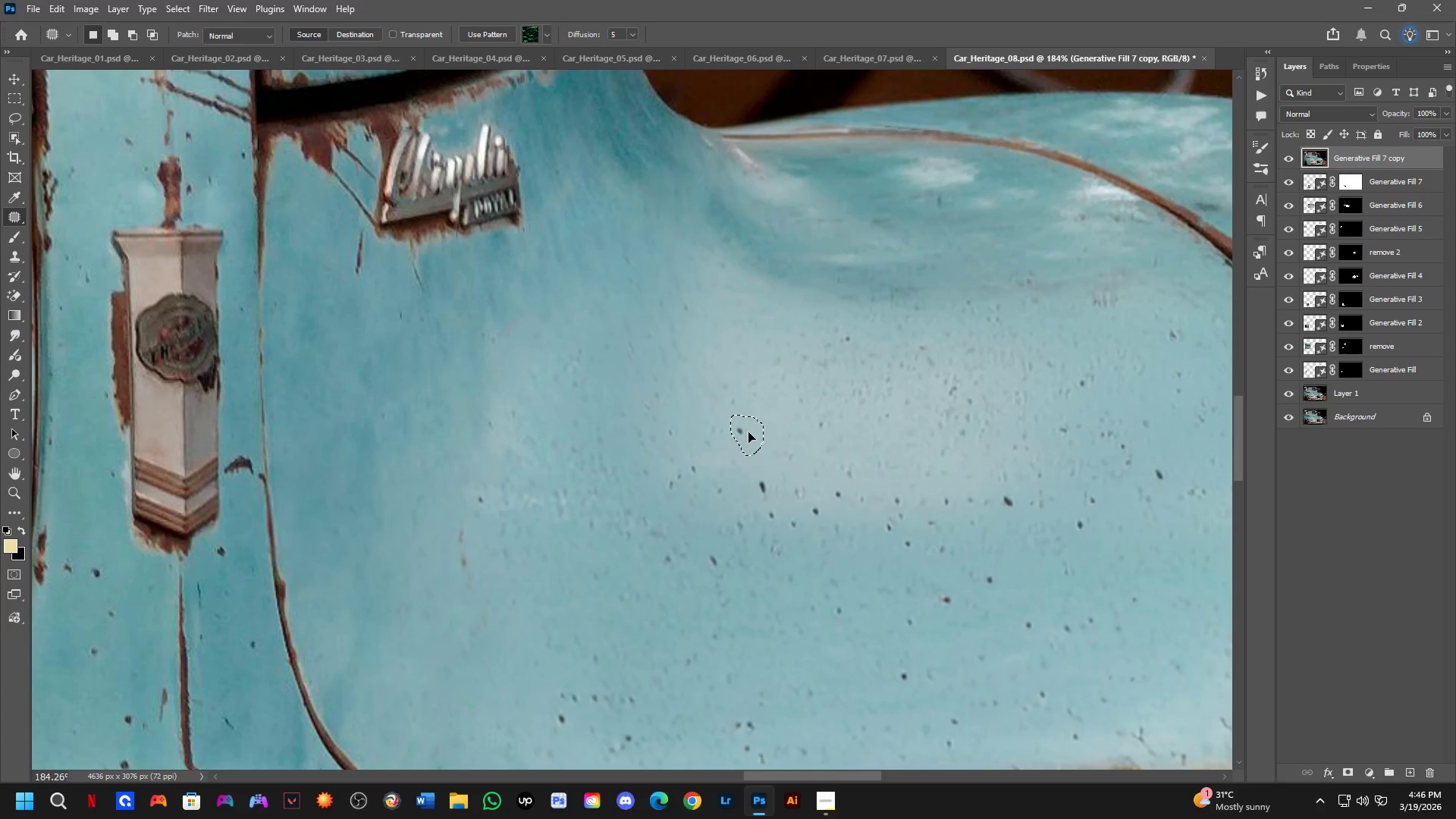 
left_click_drag(start_coordinate=[748, 434], to_coordinate=[735, 387])
 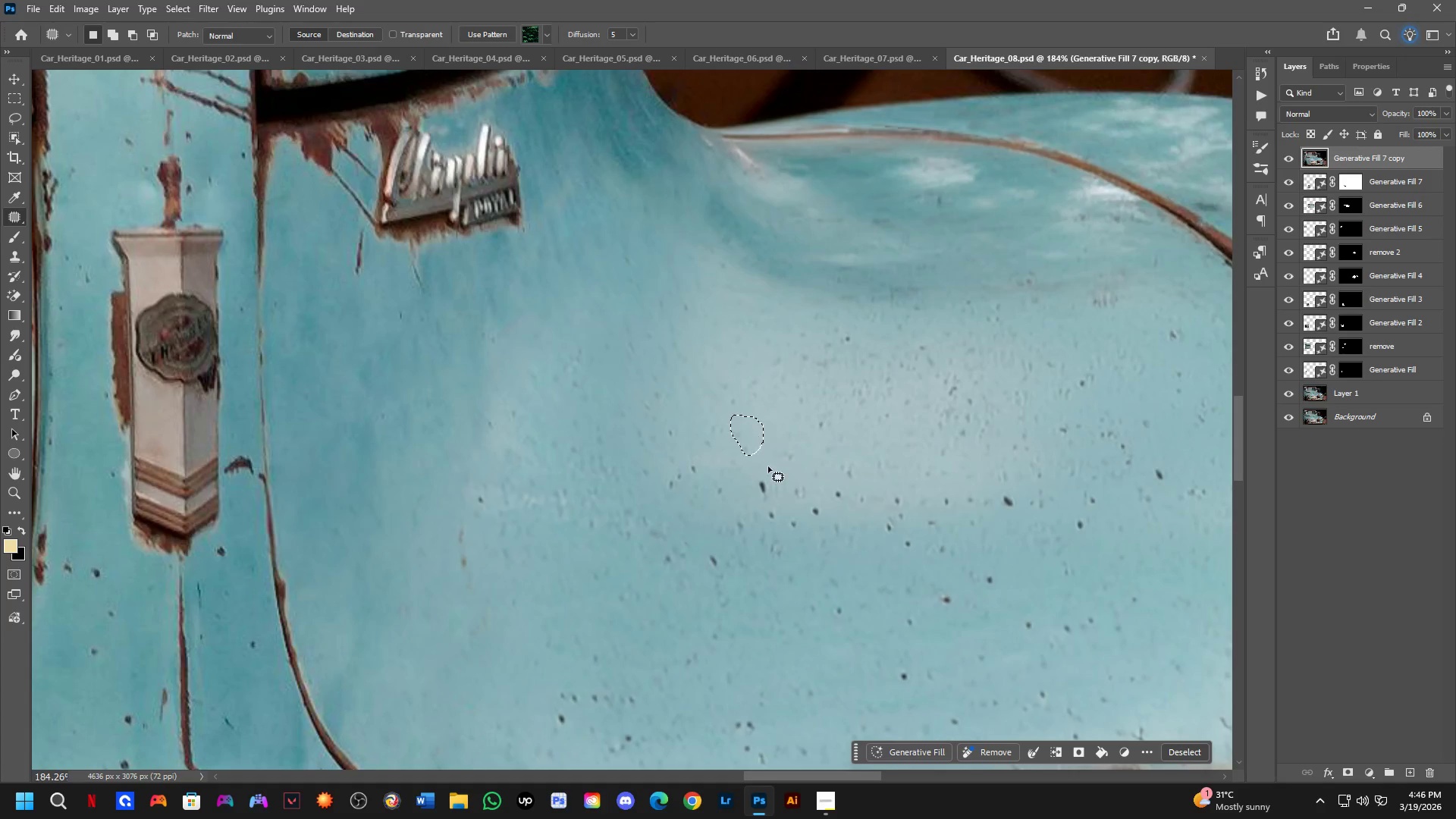 
left_click_drag(start_coordinate=[771, 468], to_coordinate=[773, 474])
 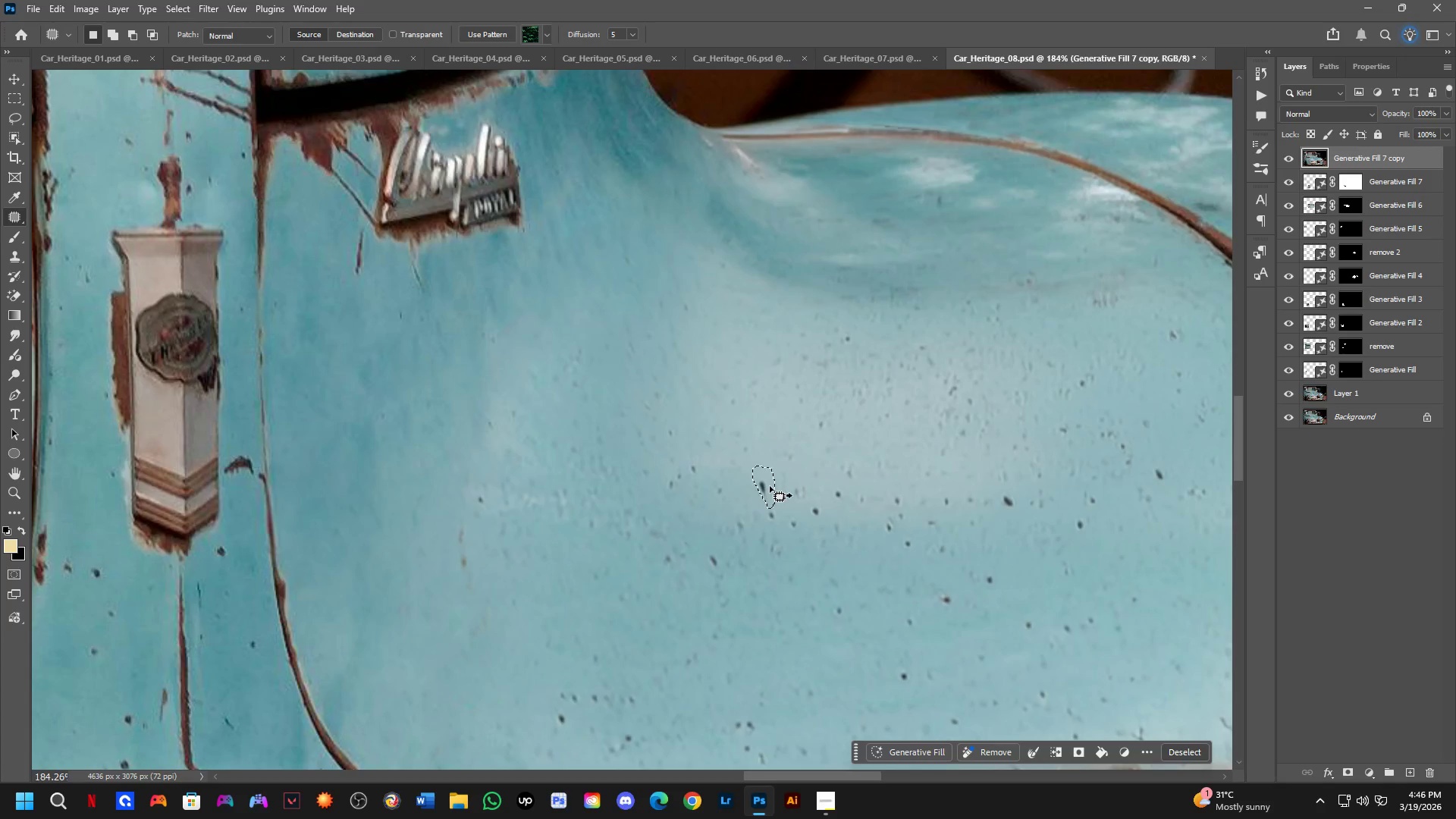 
left_click_drag(start_coordinate=[768, 486], to_coordinate=[743, 463])
 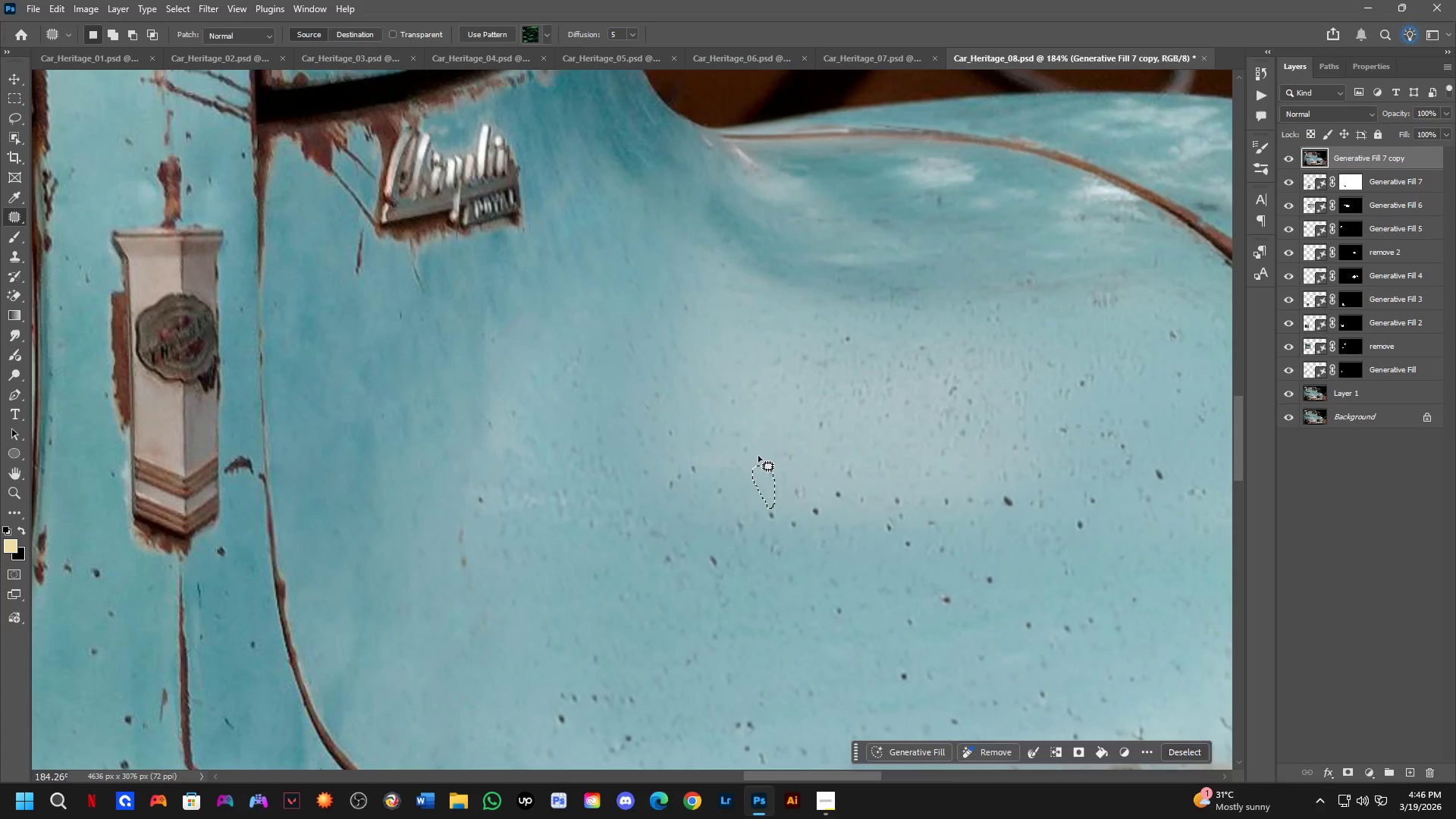 
double_click([759, 456])
 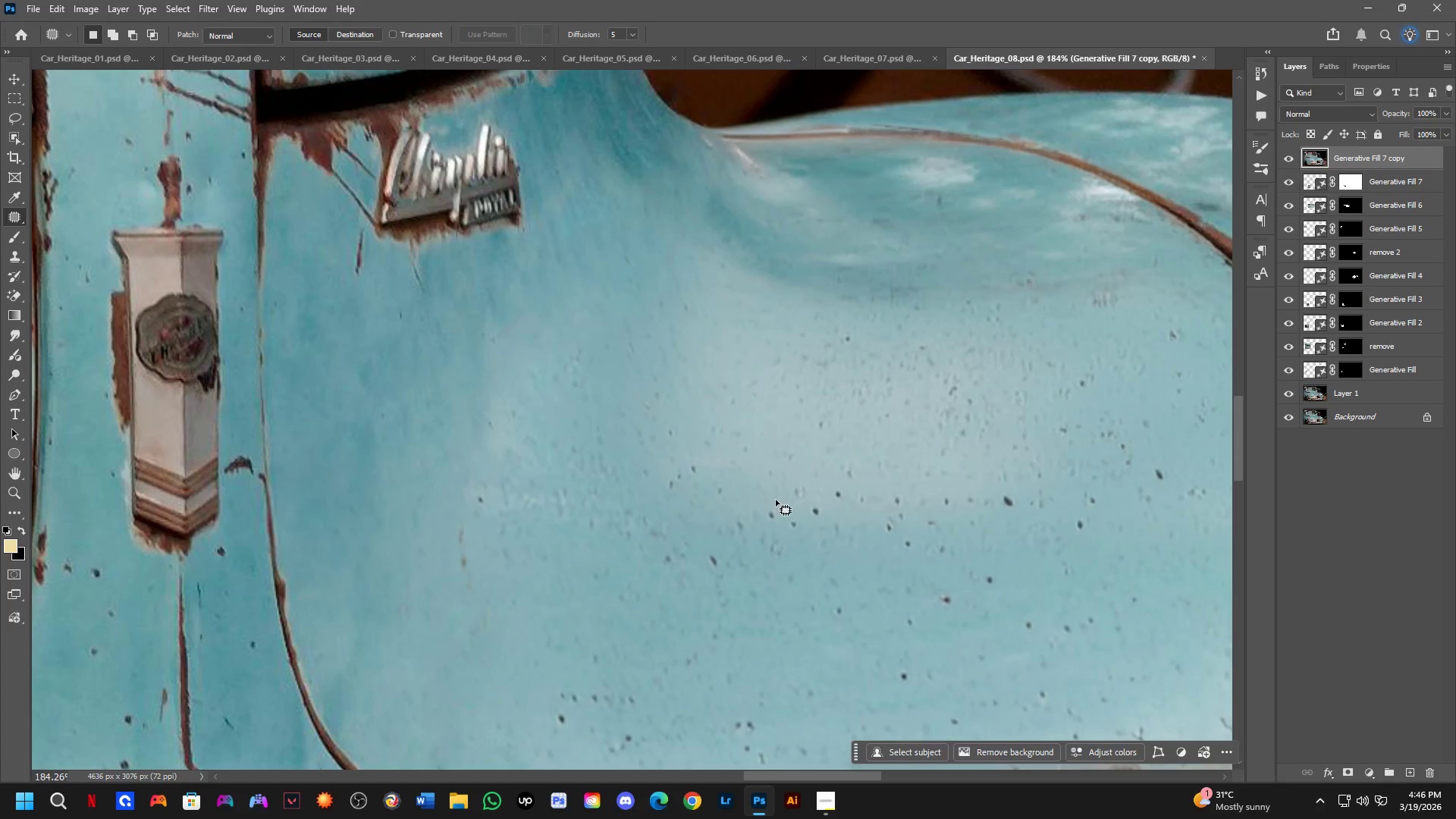 
left_click_drag(start_coordinate=[775, 500], to_coordinate=[786, 510])
 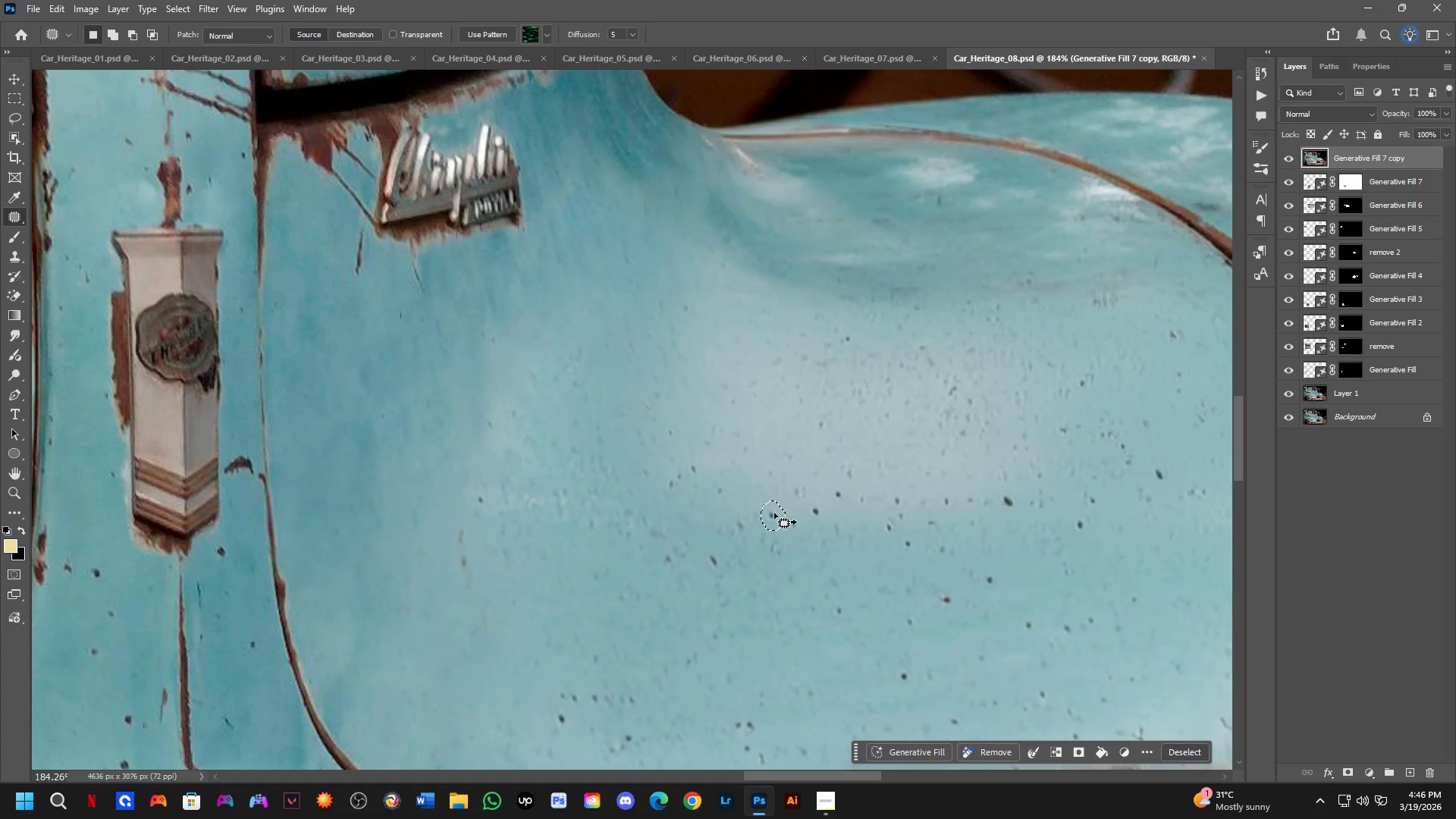 
left_click_drag(start_coordinate=[771, 512], to_coordinate=[747, 500])
 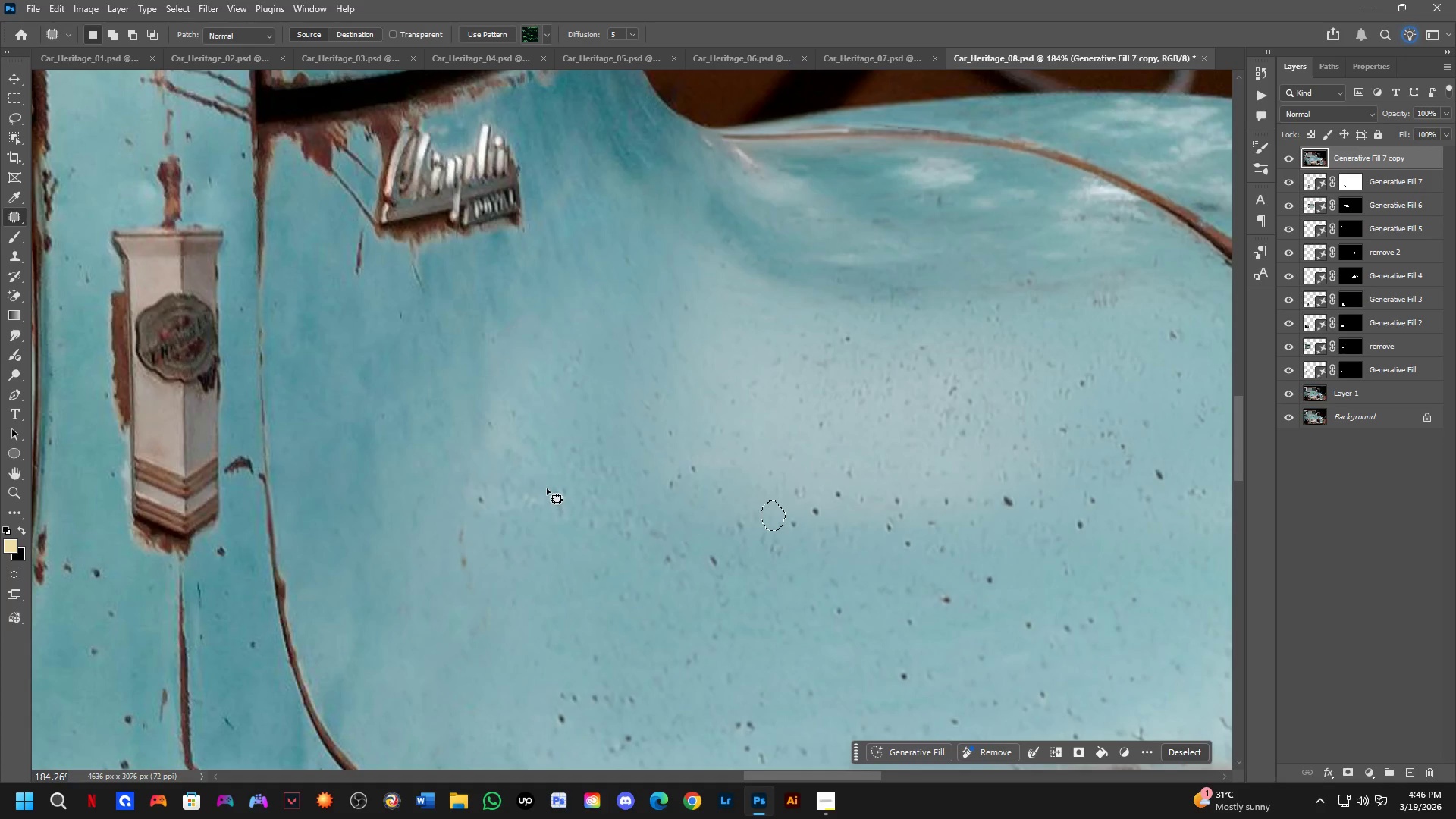 
left_click_drag(start_coordinate=[484, 475], to_coordinate=[498, 496])
 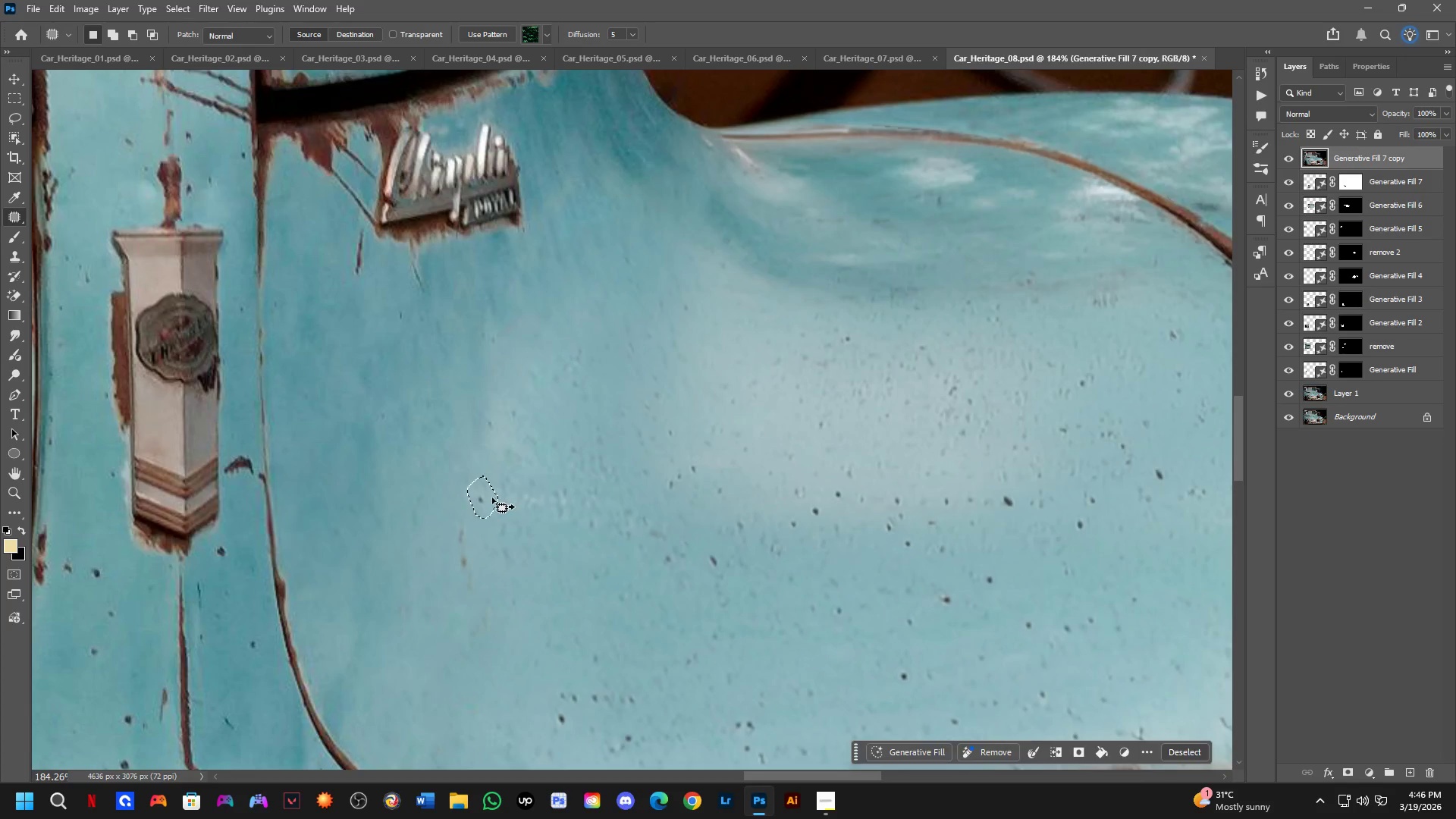 
left_click_drag(start_coordinate=[485, 494], to_coordinate=[456, 473])
 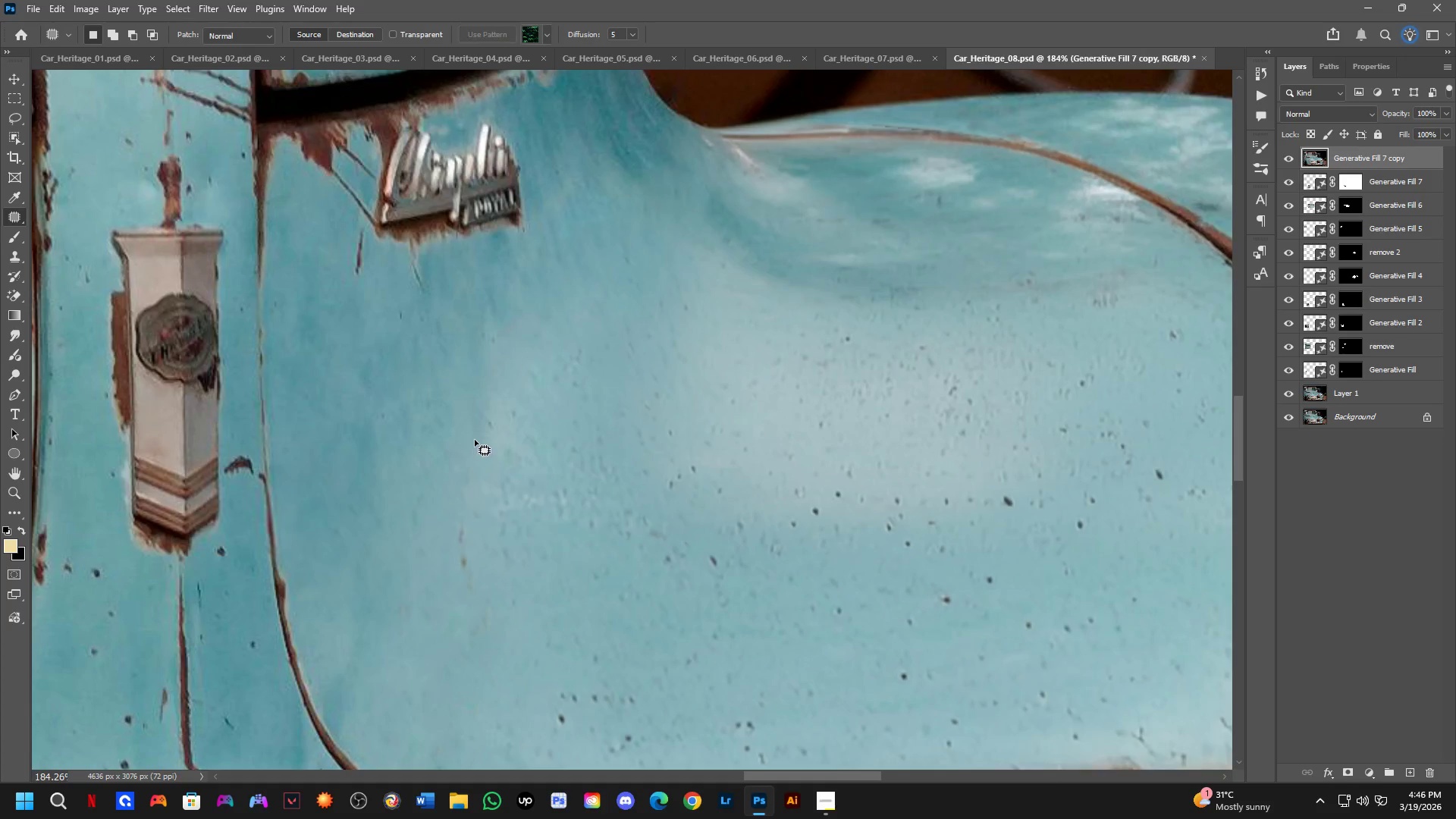 
key(Control+S)
 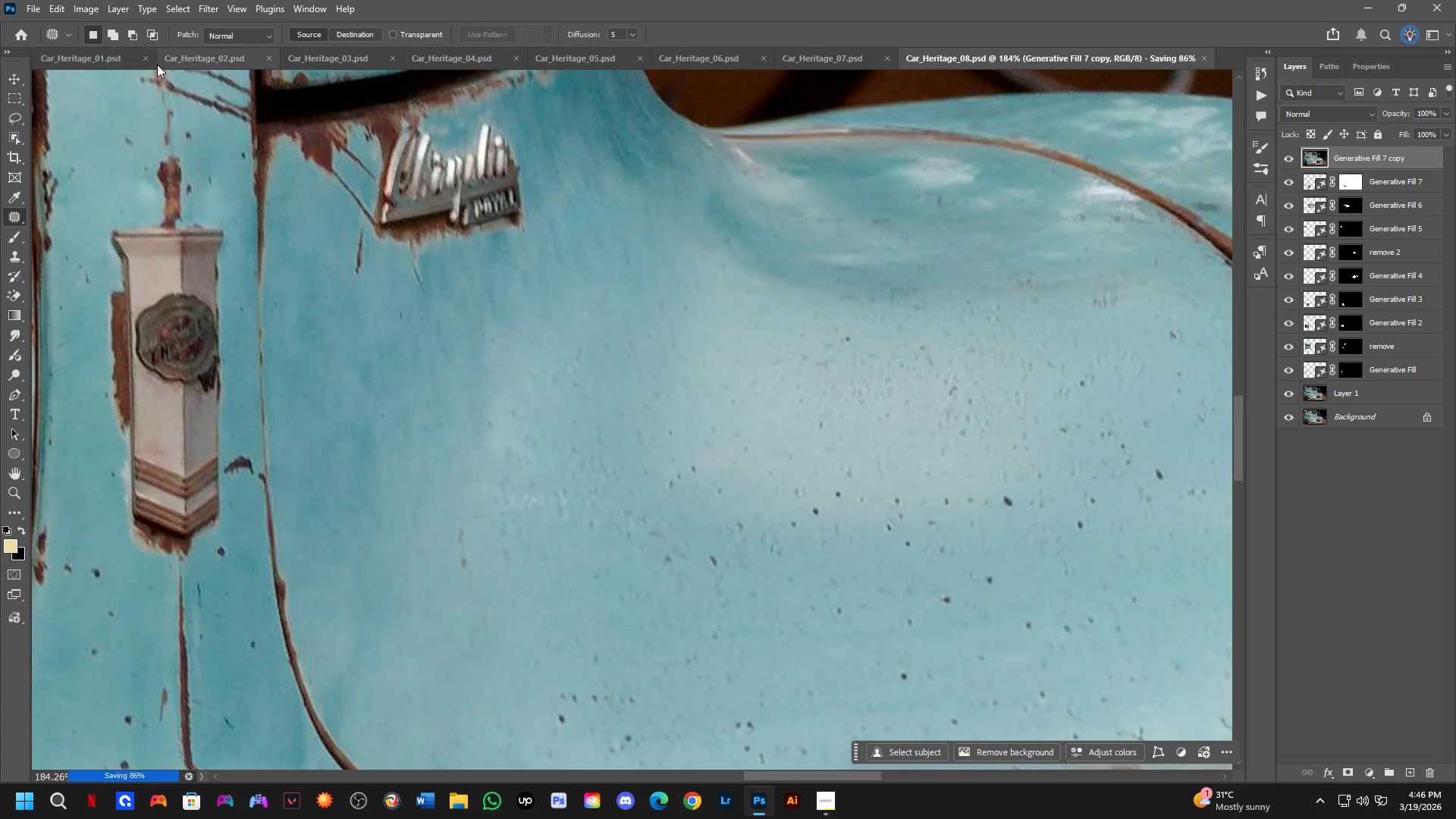 
left_click([131, 62])
 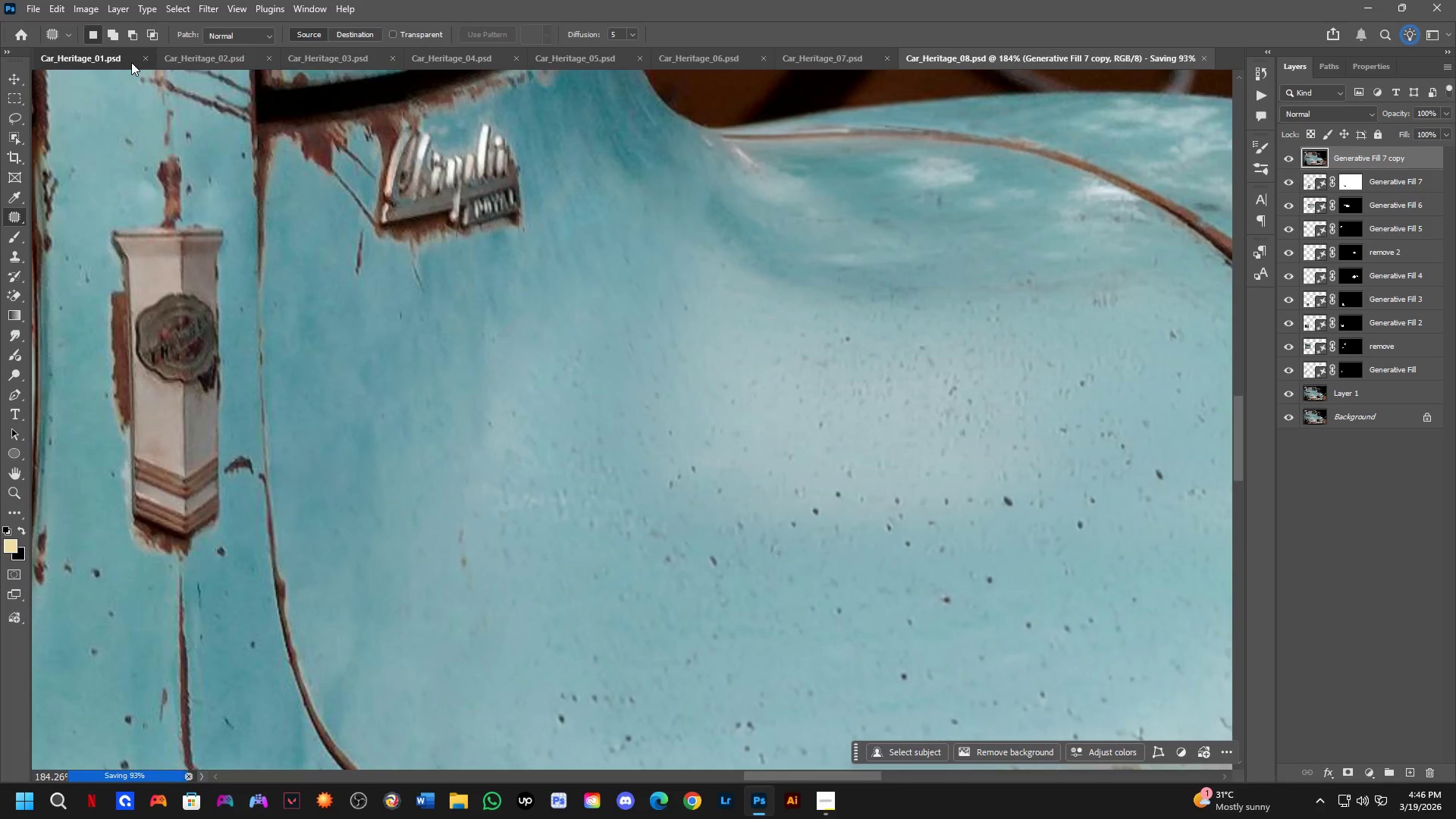 
key(Control+ControlLeft)
 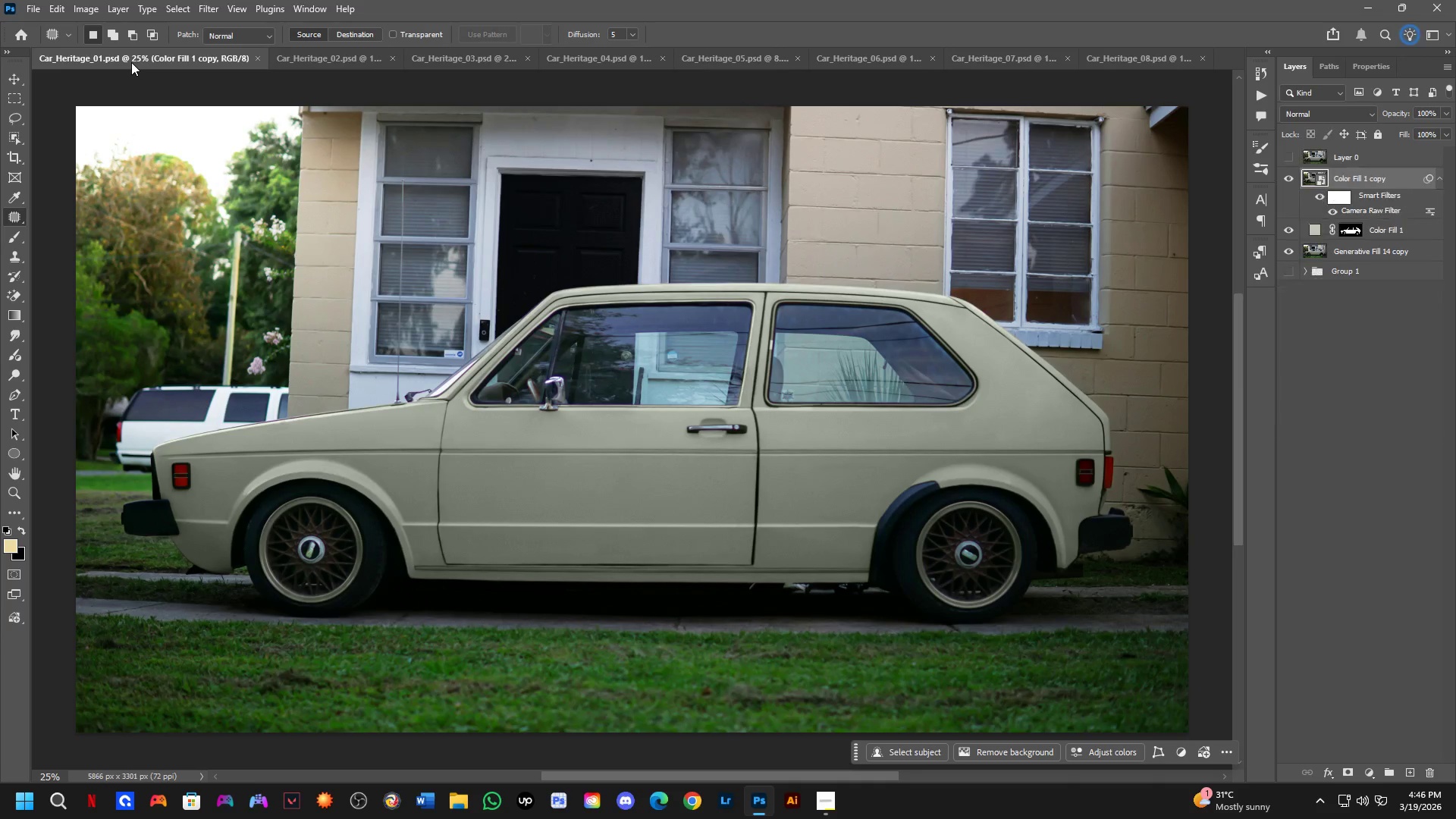 
key(Control+S)
 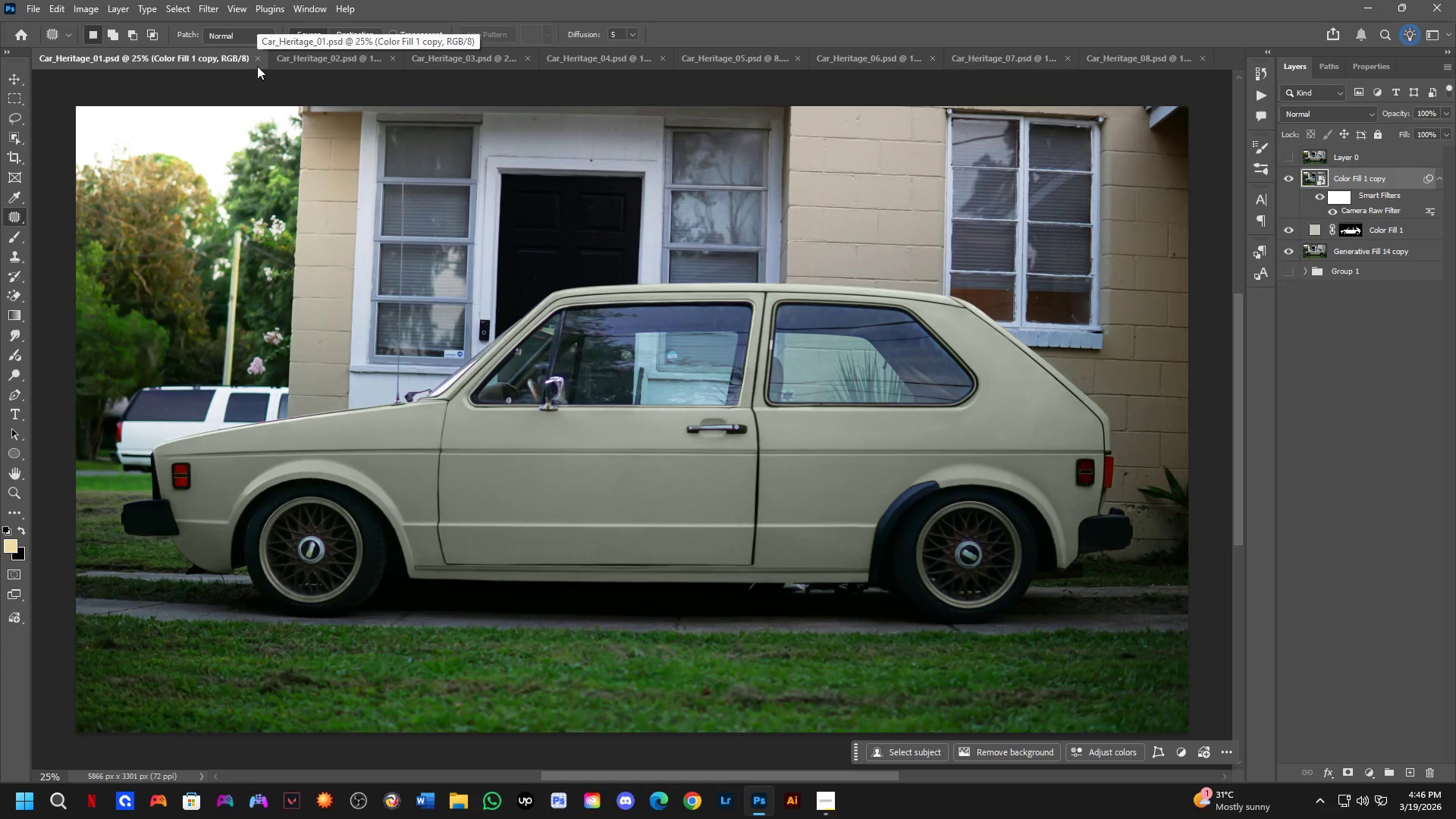 
left_click([259, 57])
 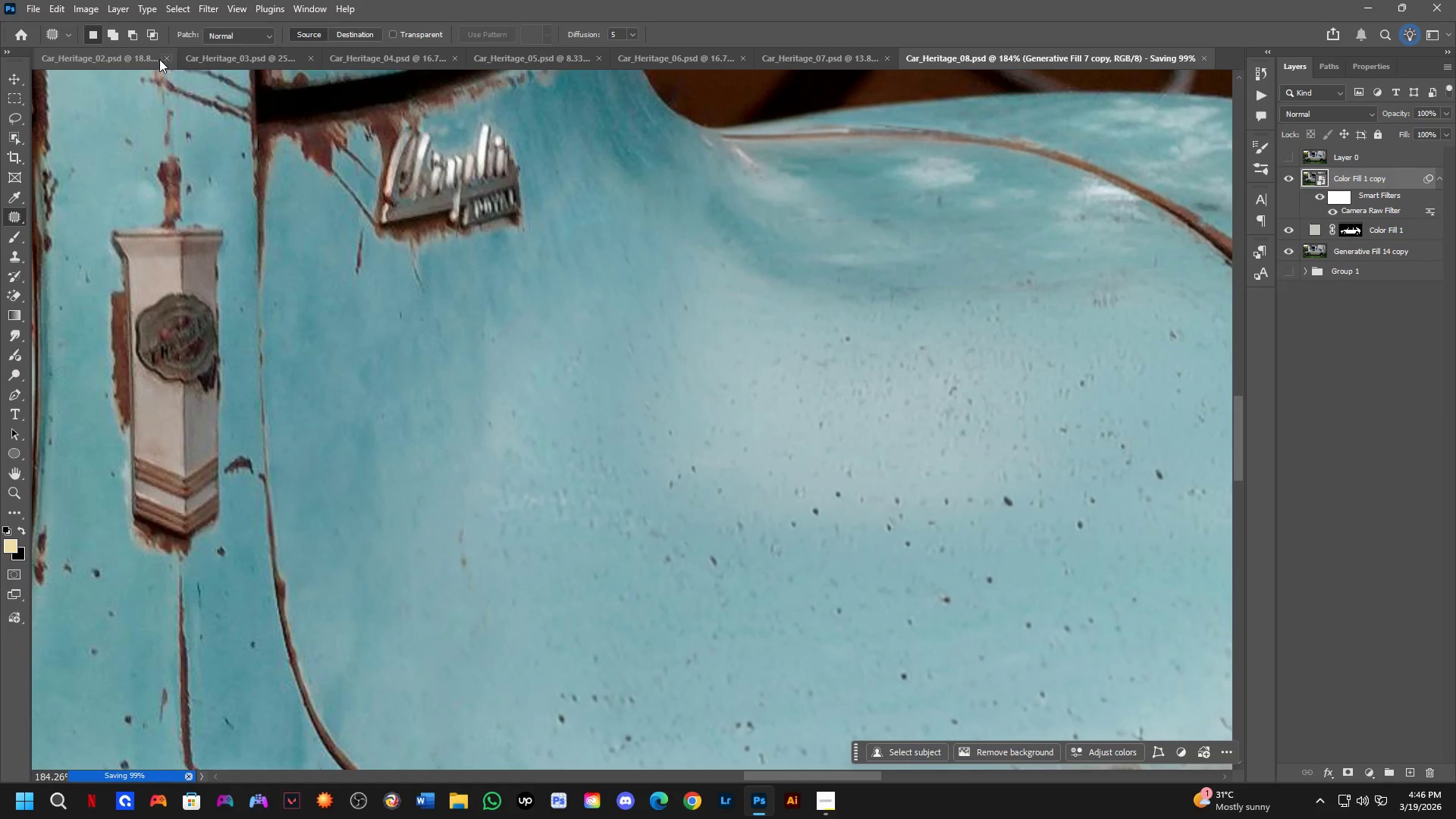 
left_click([140, 58])
 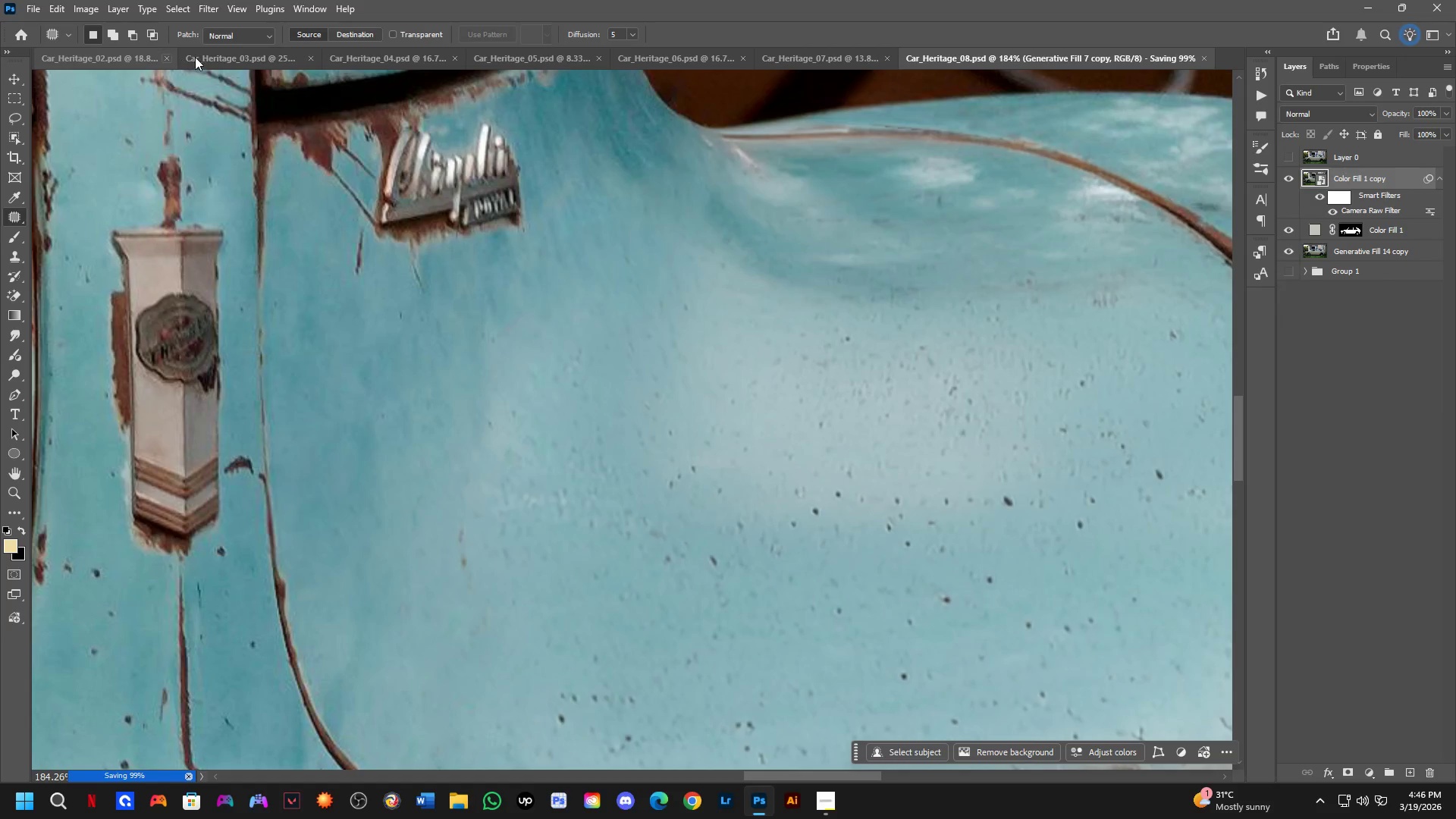 
left_click([213, 55])
 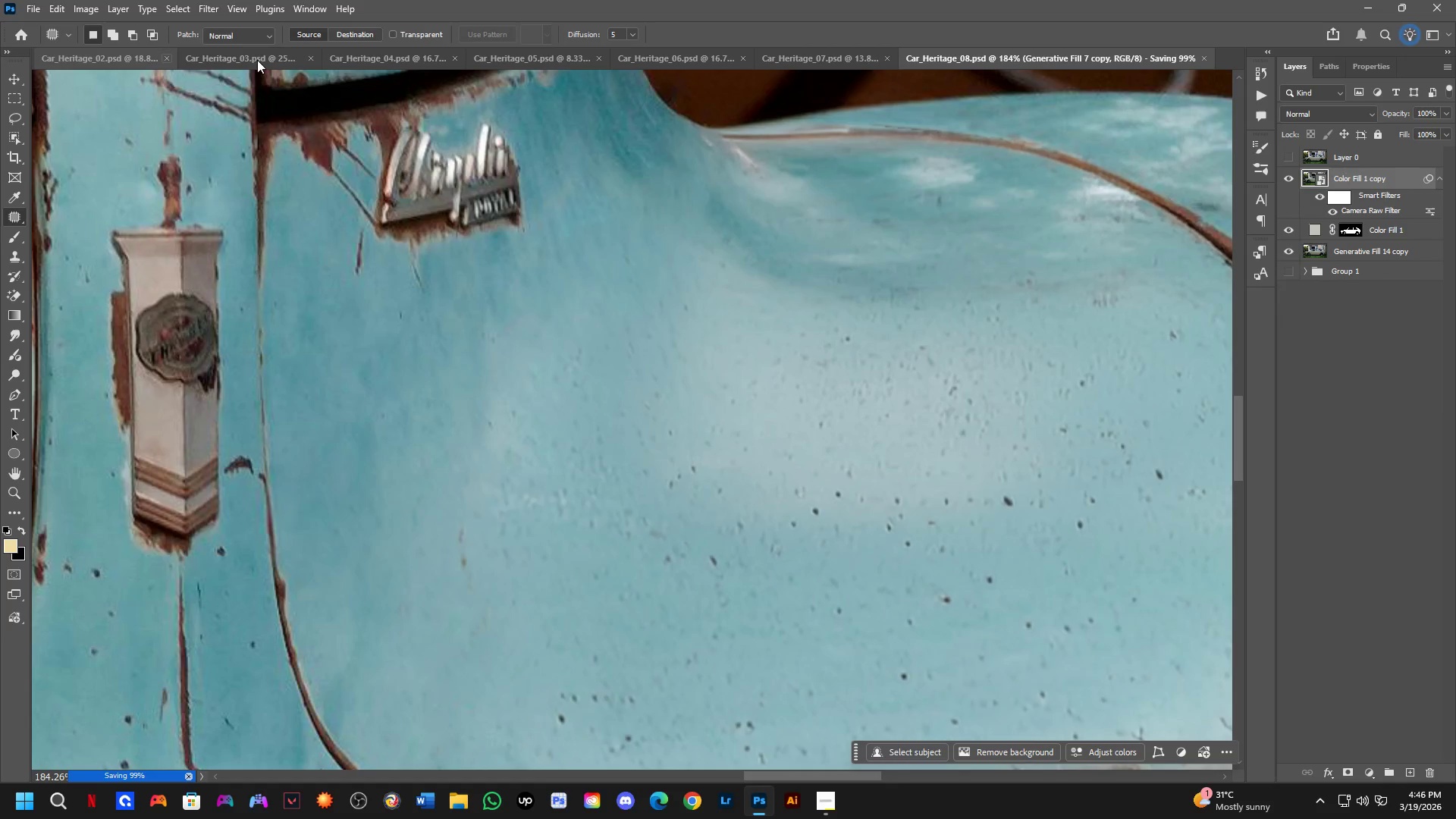 
left_click([253, 60])
 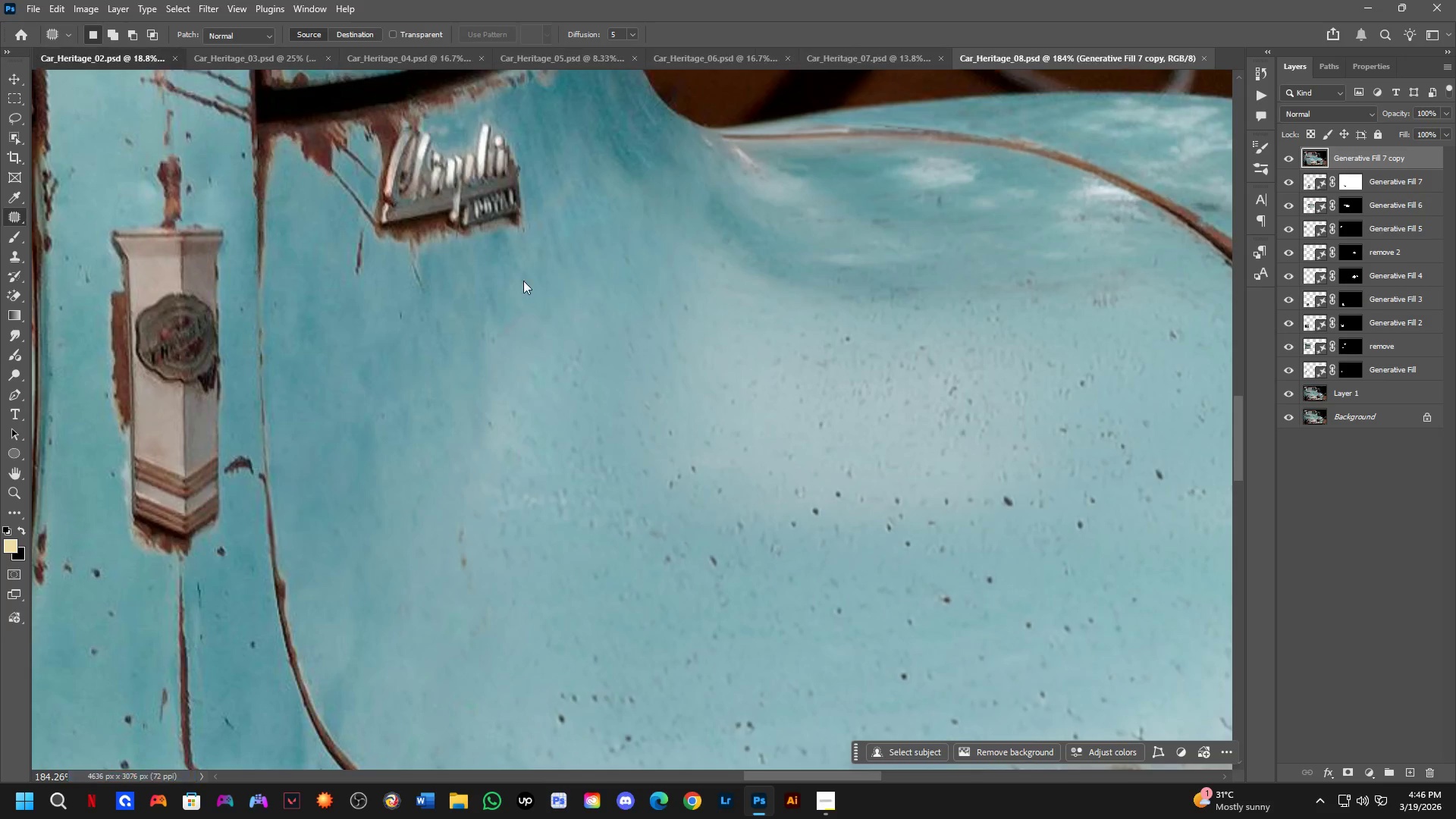 
scroll: coordinate [542, 298], scroll_direction: down, amount: 3.0
 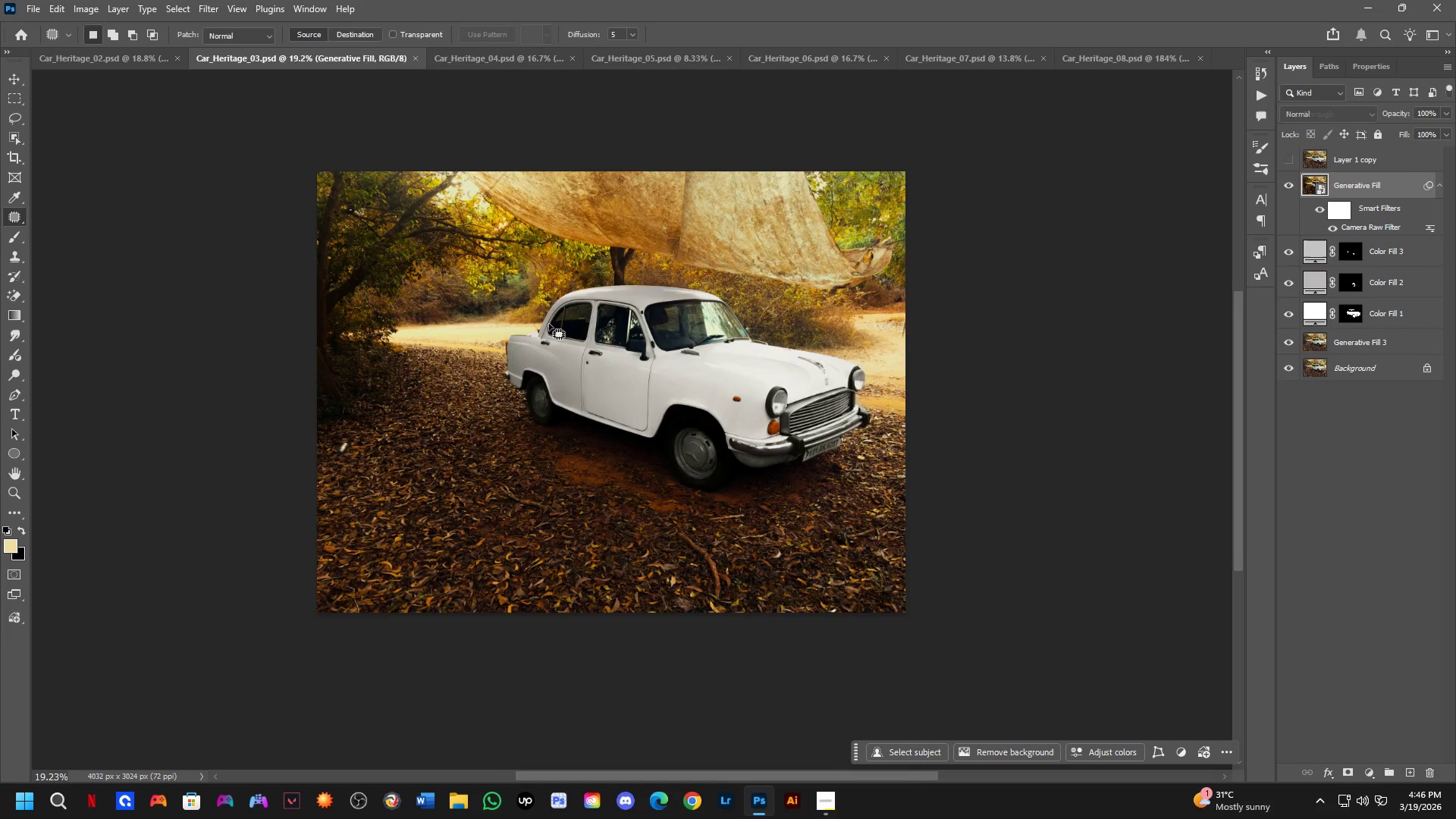 
scroll: coordinate [447, 263], scroll_direction: up, amount: 4.0
 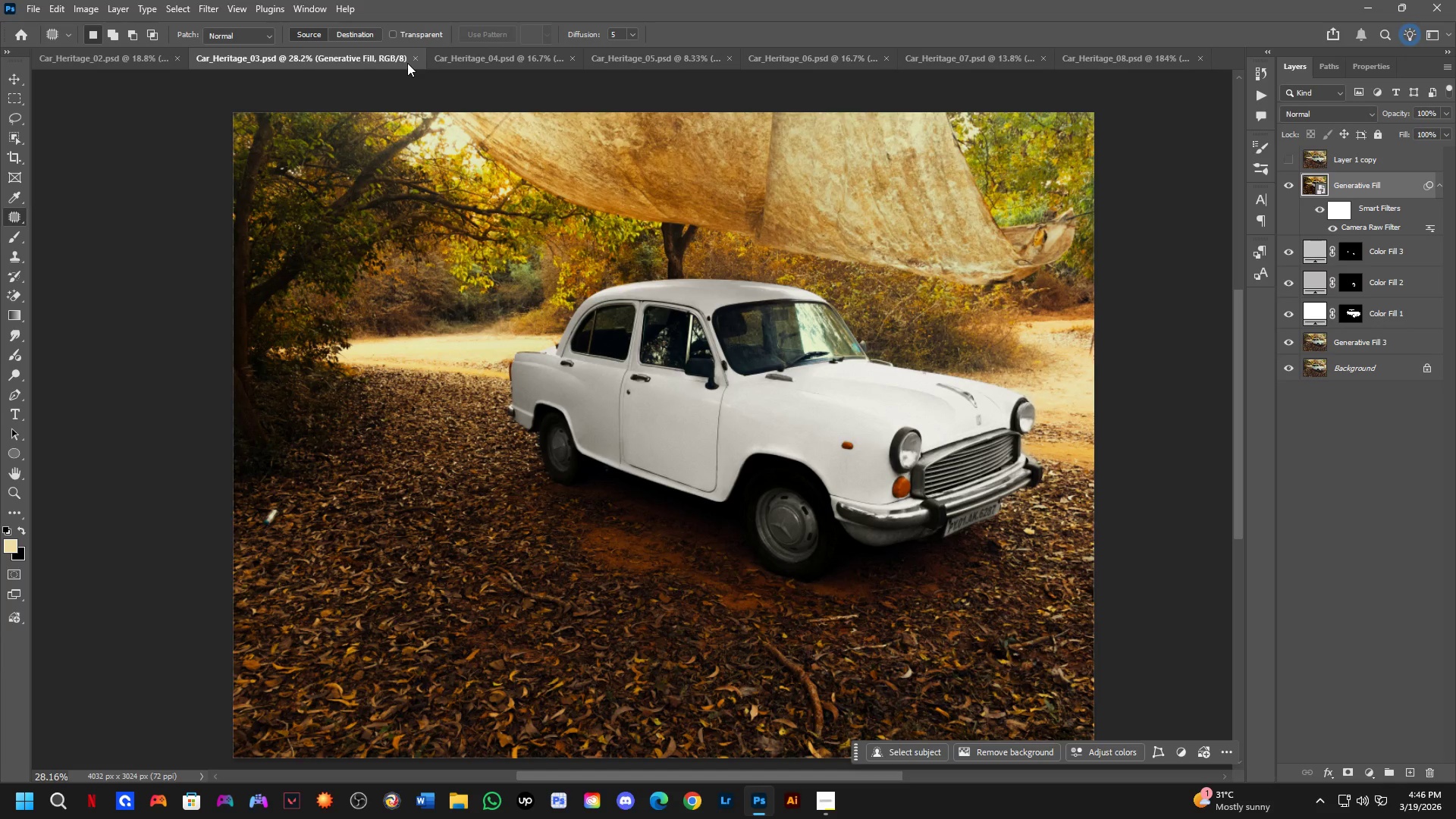 
left_click([412, 59])
 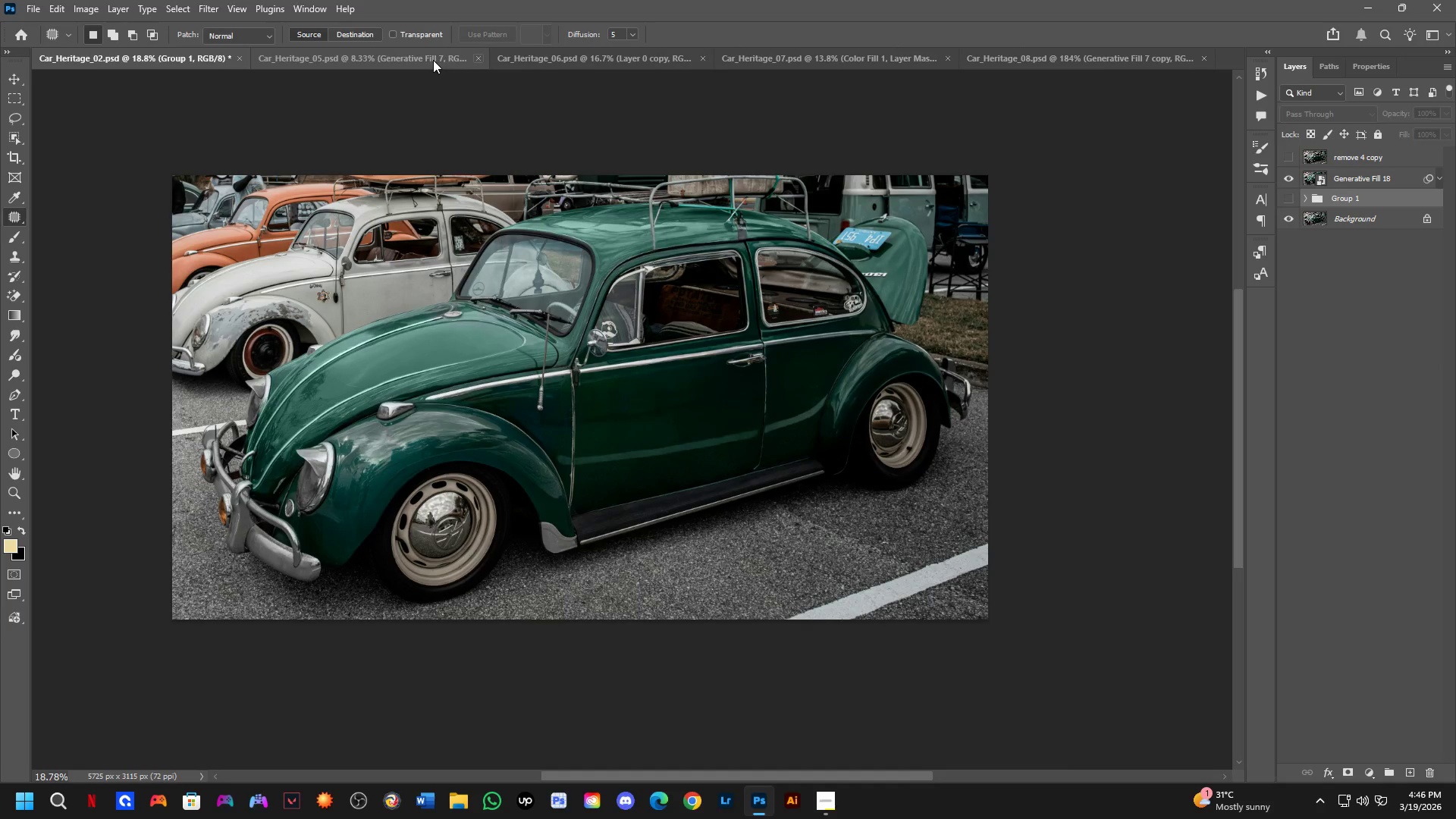 
left_click([476, 60])
 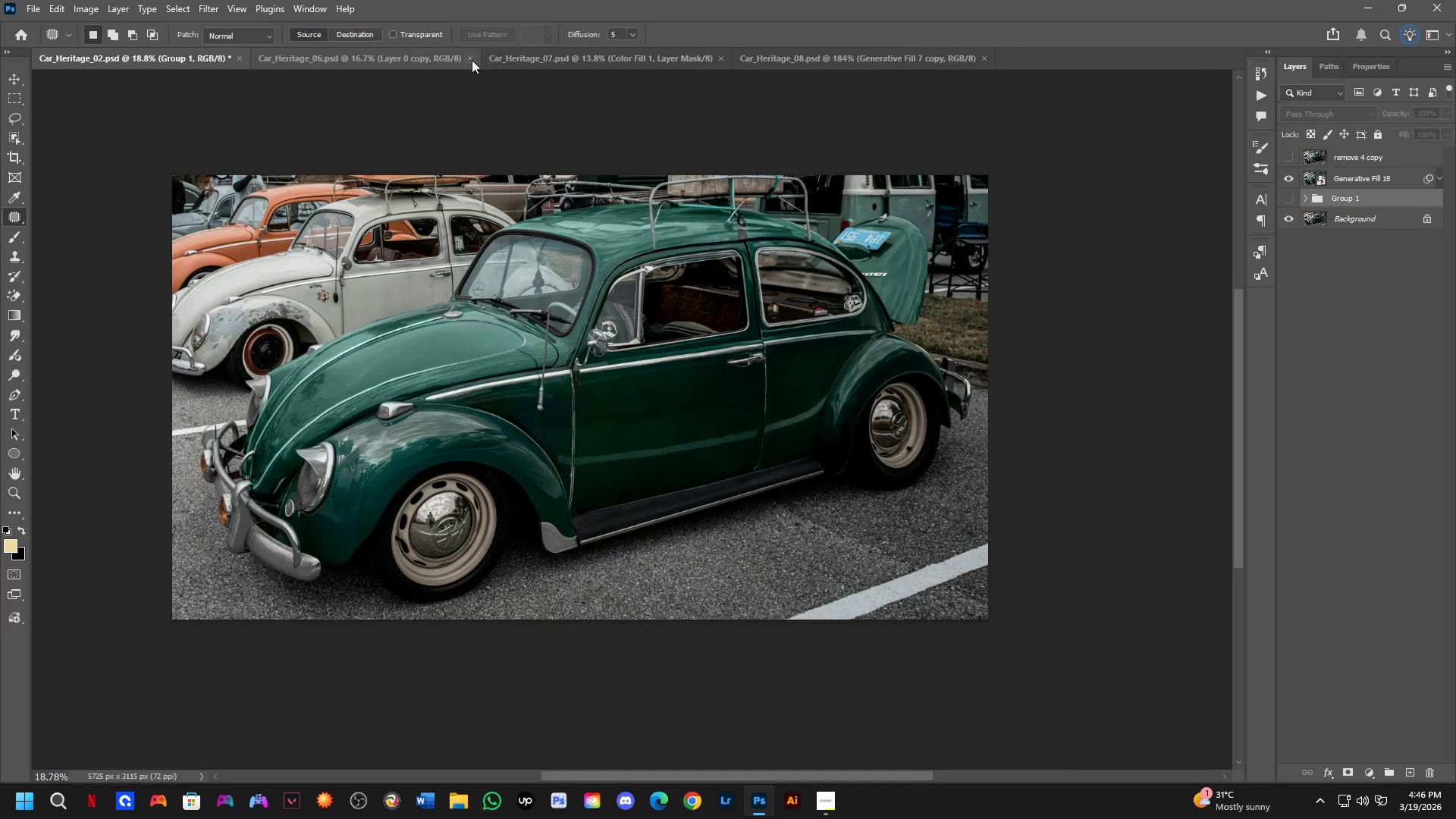 
left_click([472, 60])
 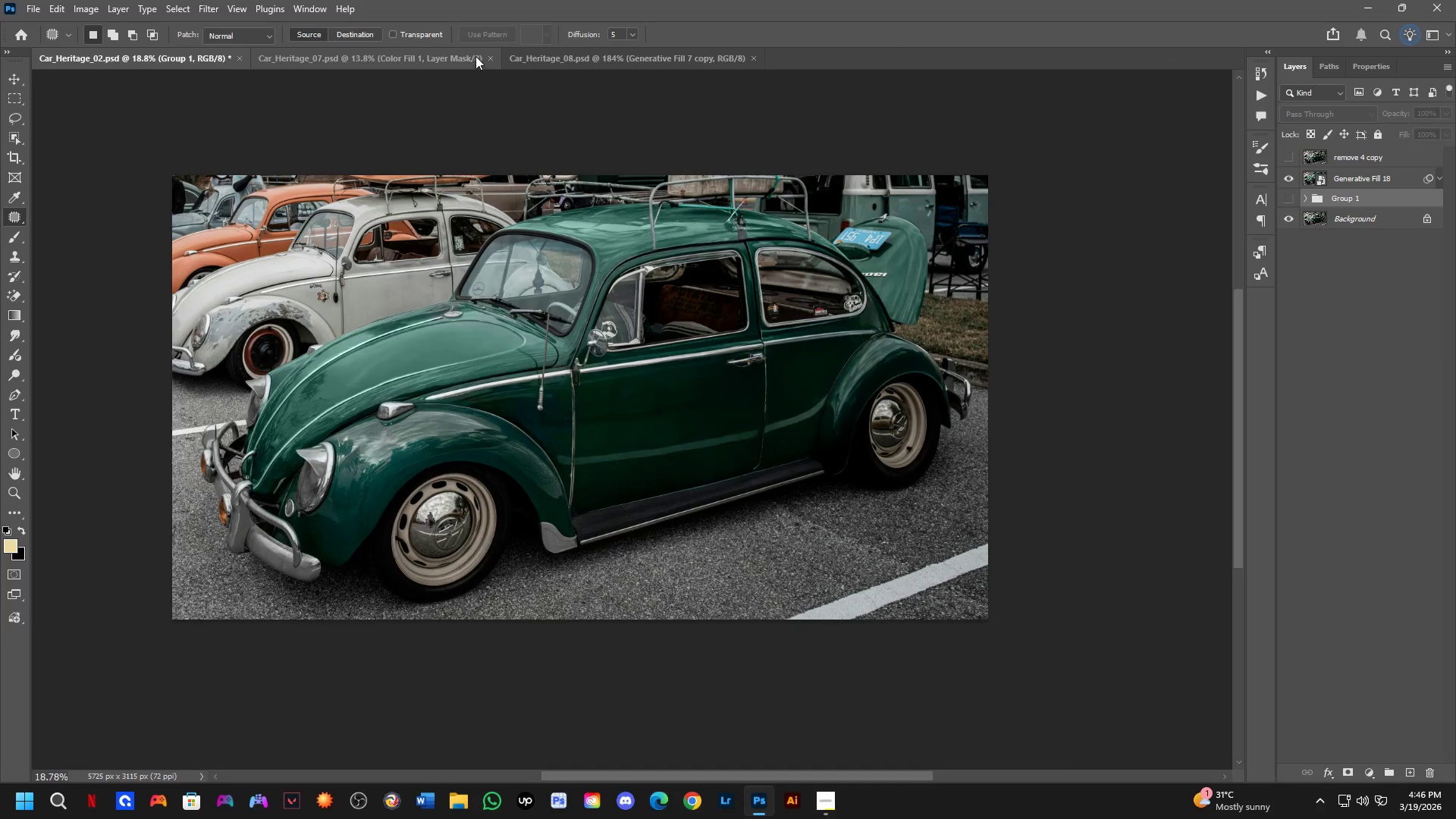 
left_click([491, 56])
 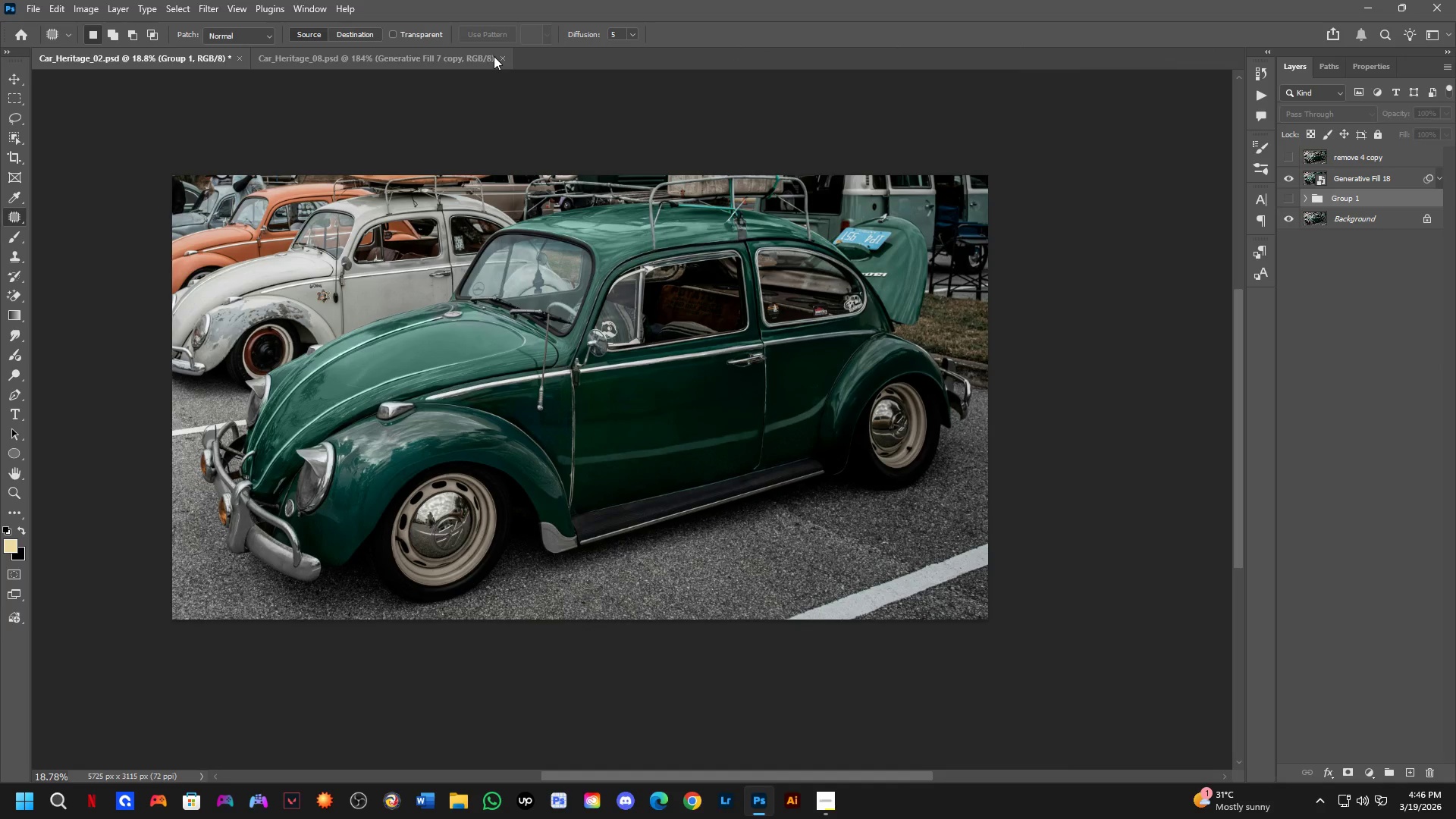 
left_click([501, 57])
 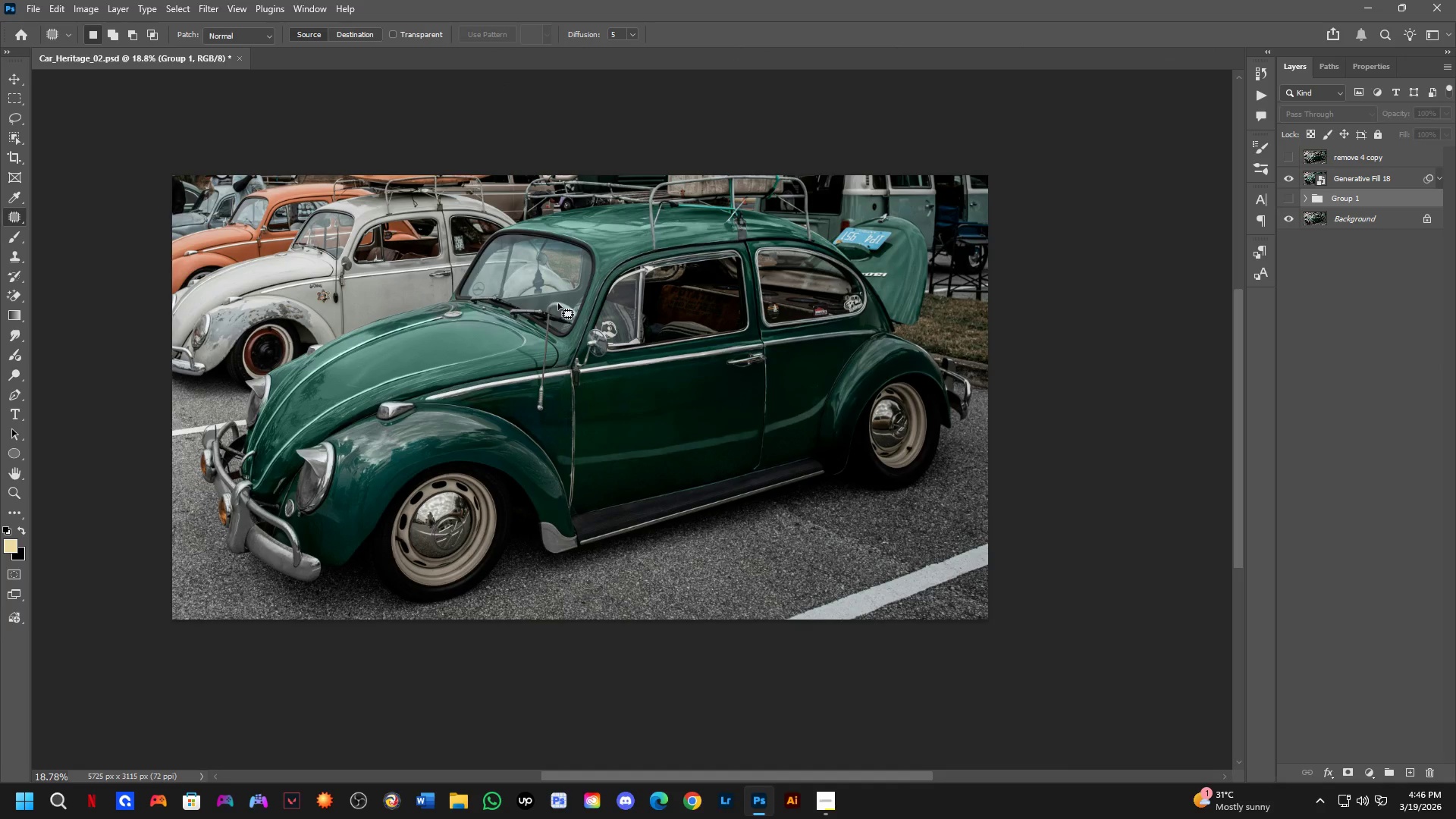 
hold_key(key=Space, duration=0.48)
 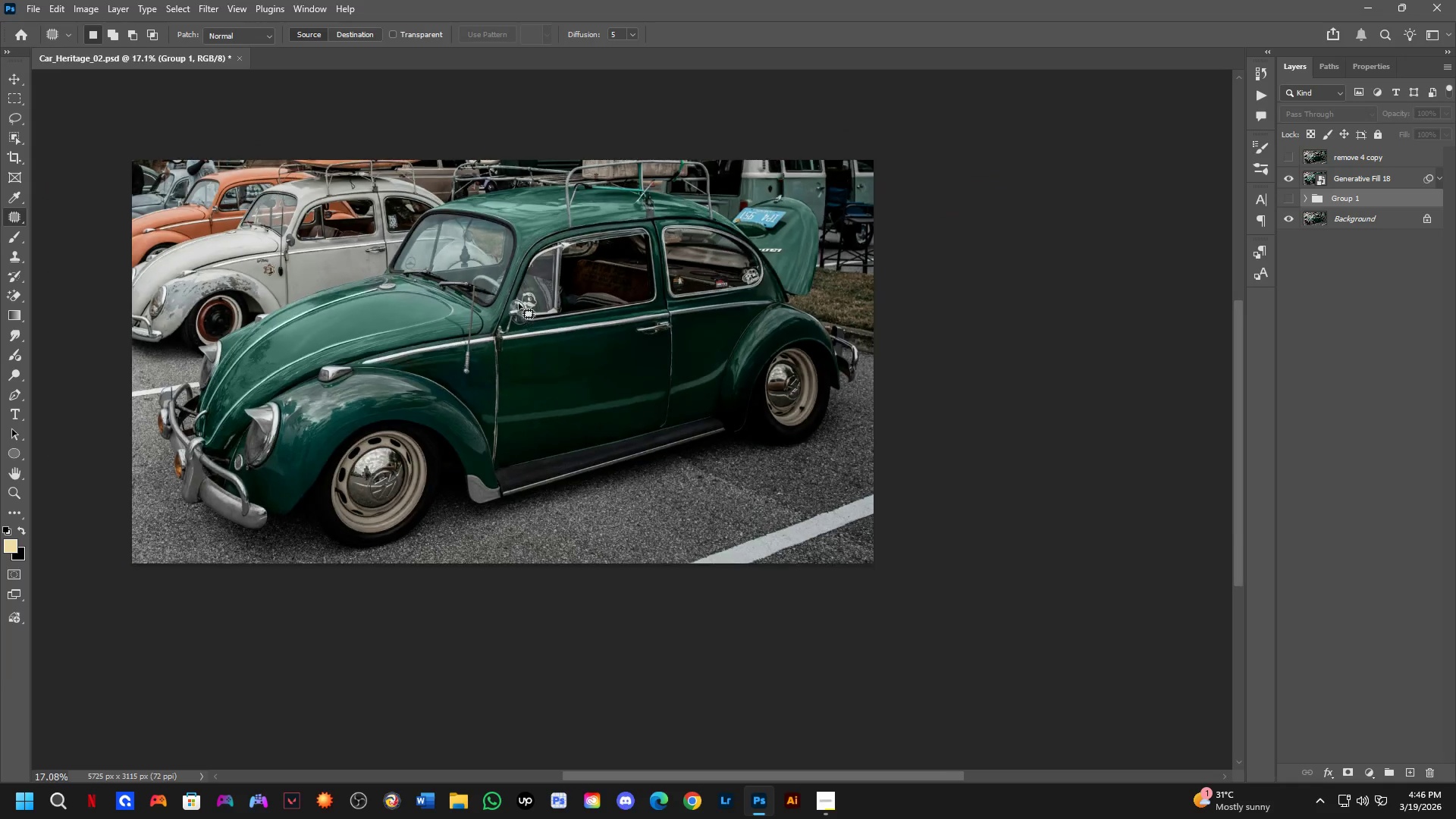 
left_click_drag(start_coordinate=[617, 340], to_coordinate=[516, 307])